 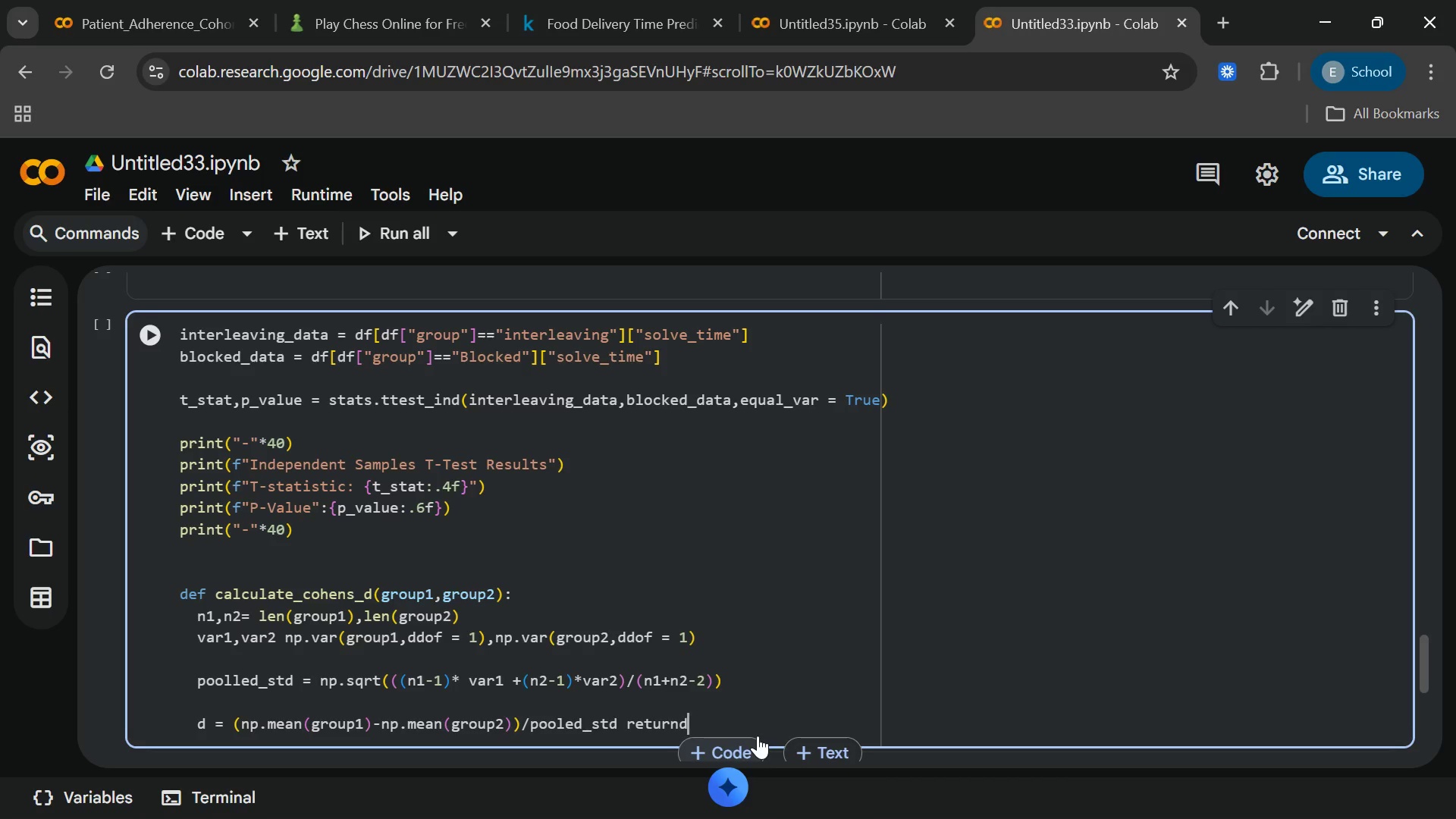 
key(Backspace)
 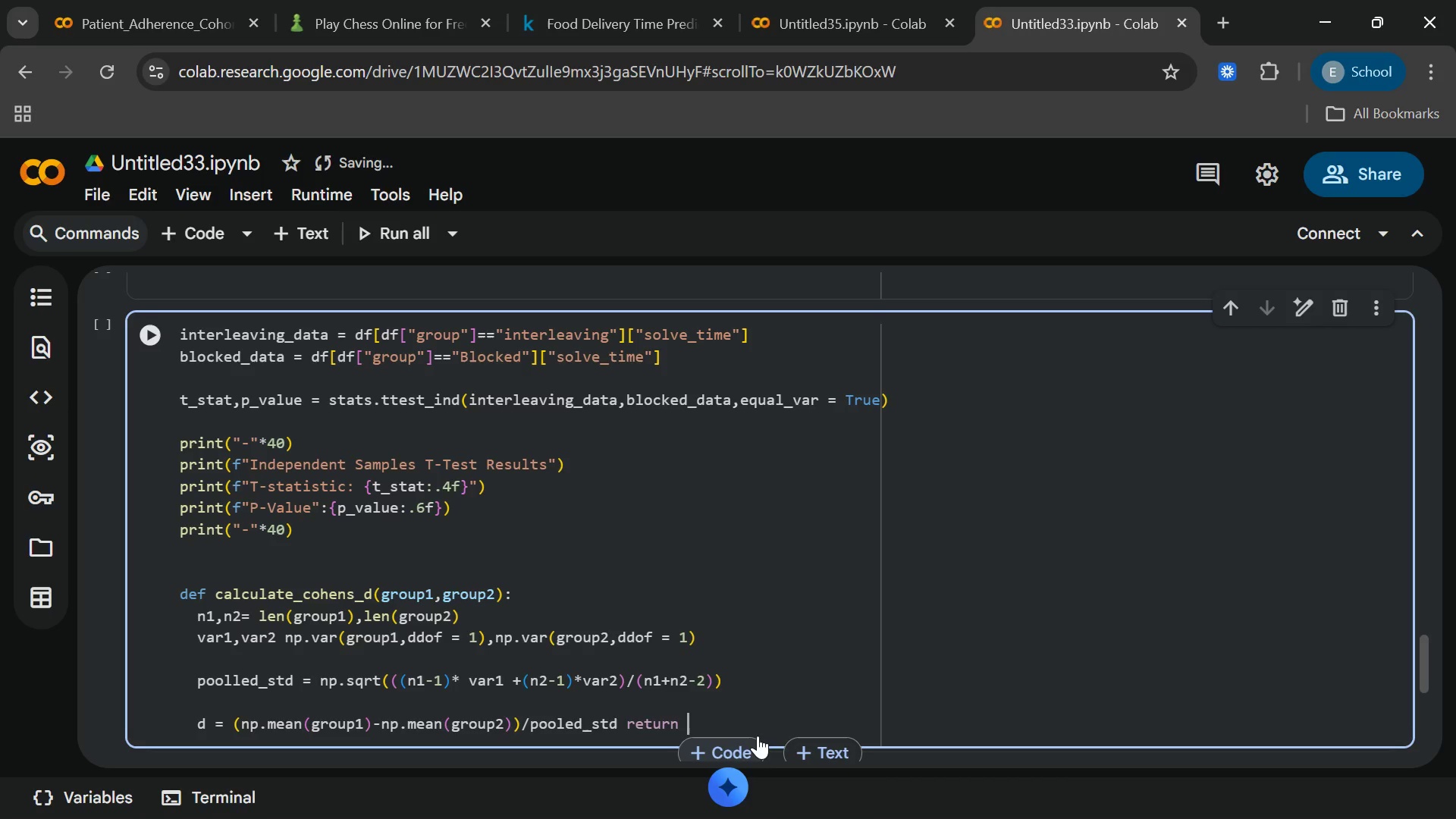 
key(Space)
 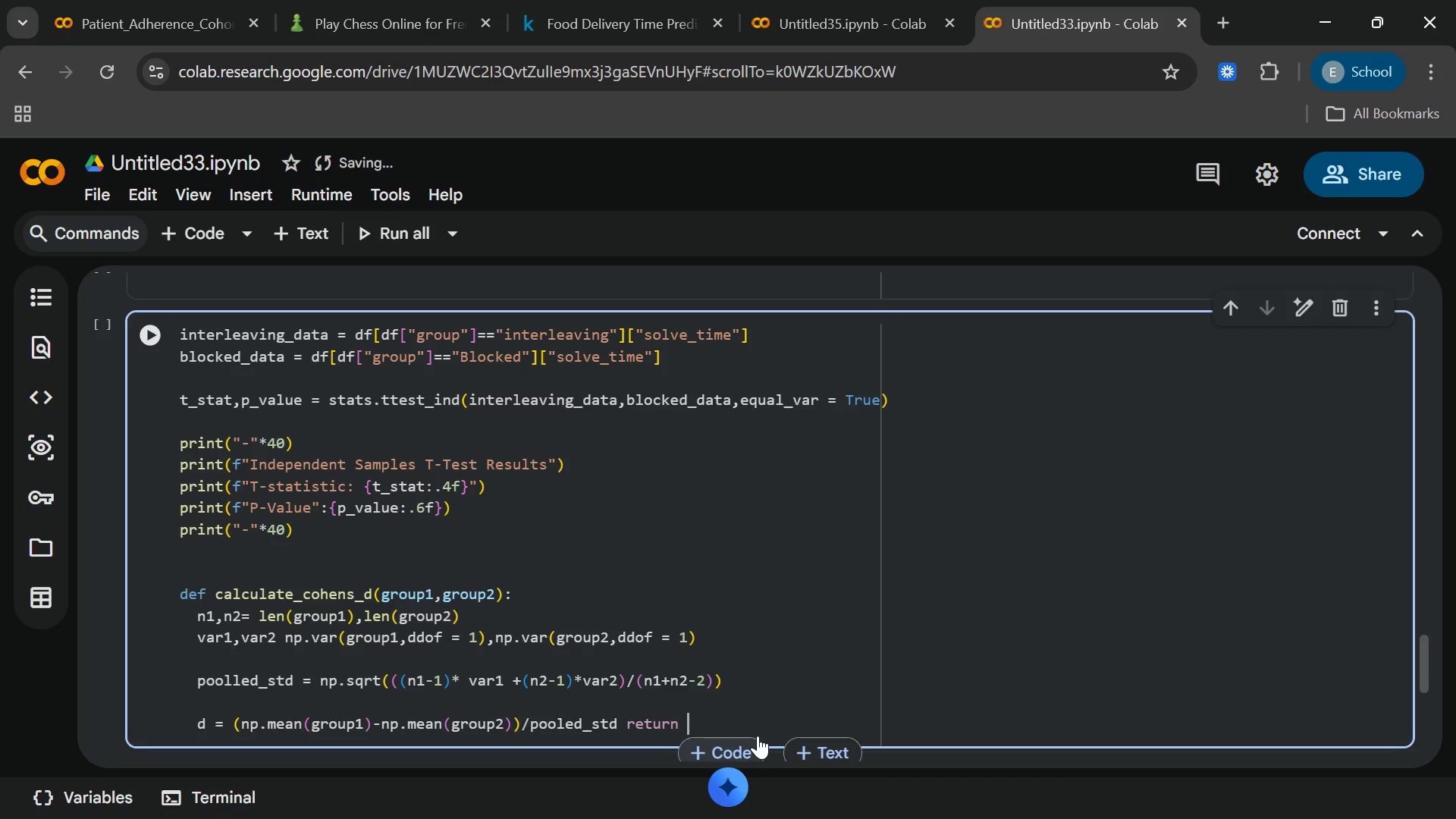 
key(D)
 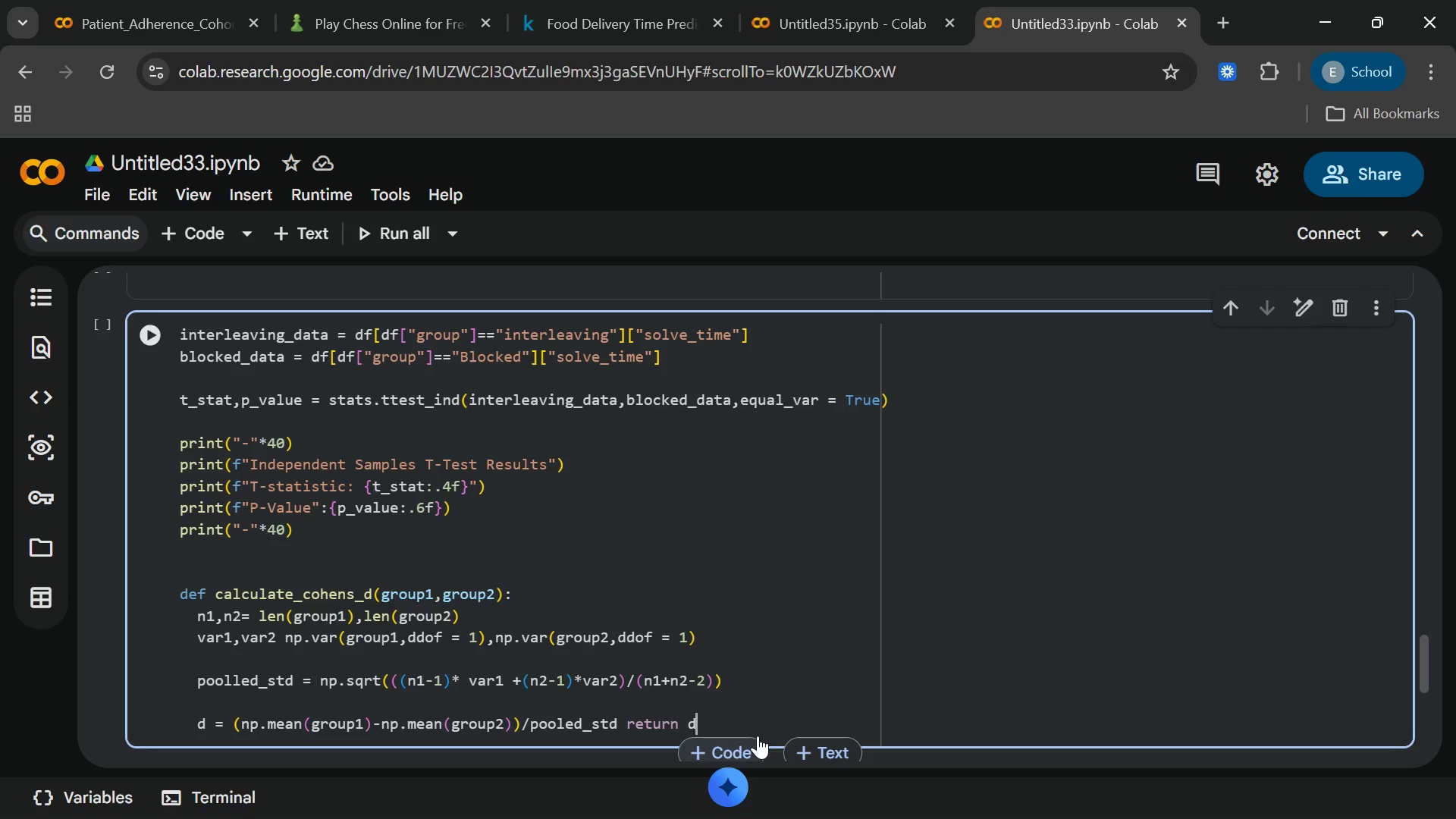 
wait(7.0)
 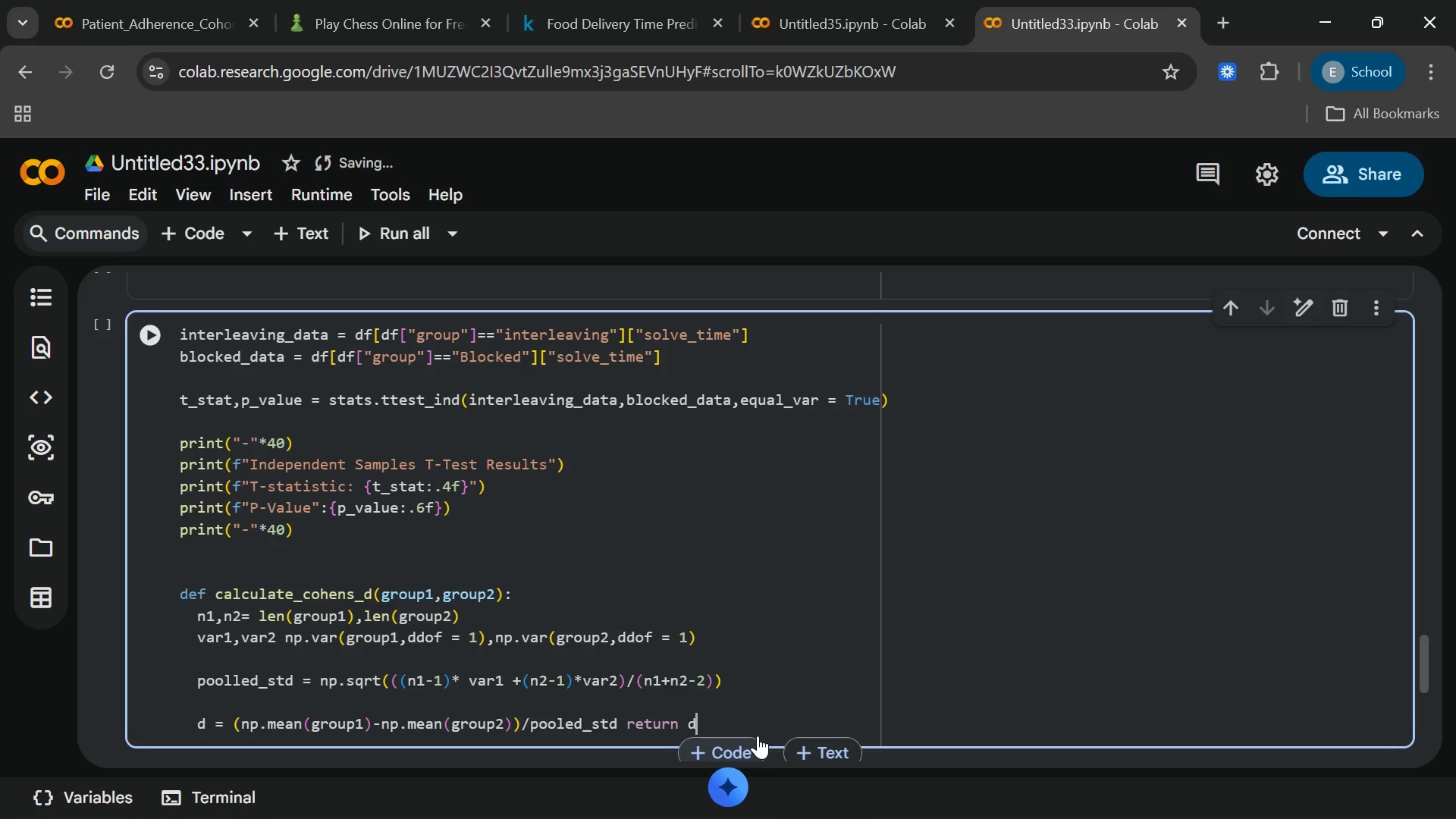 
left_click([627, 718])
 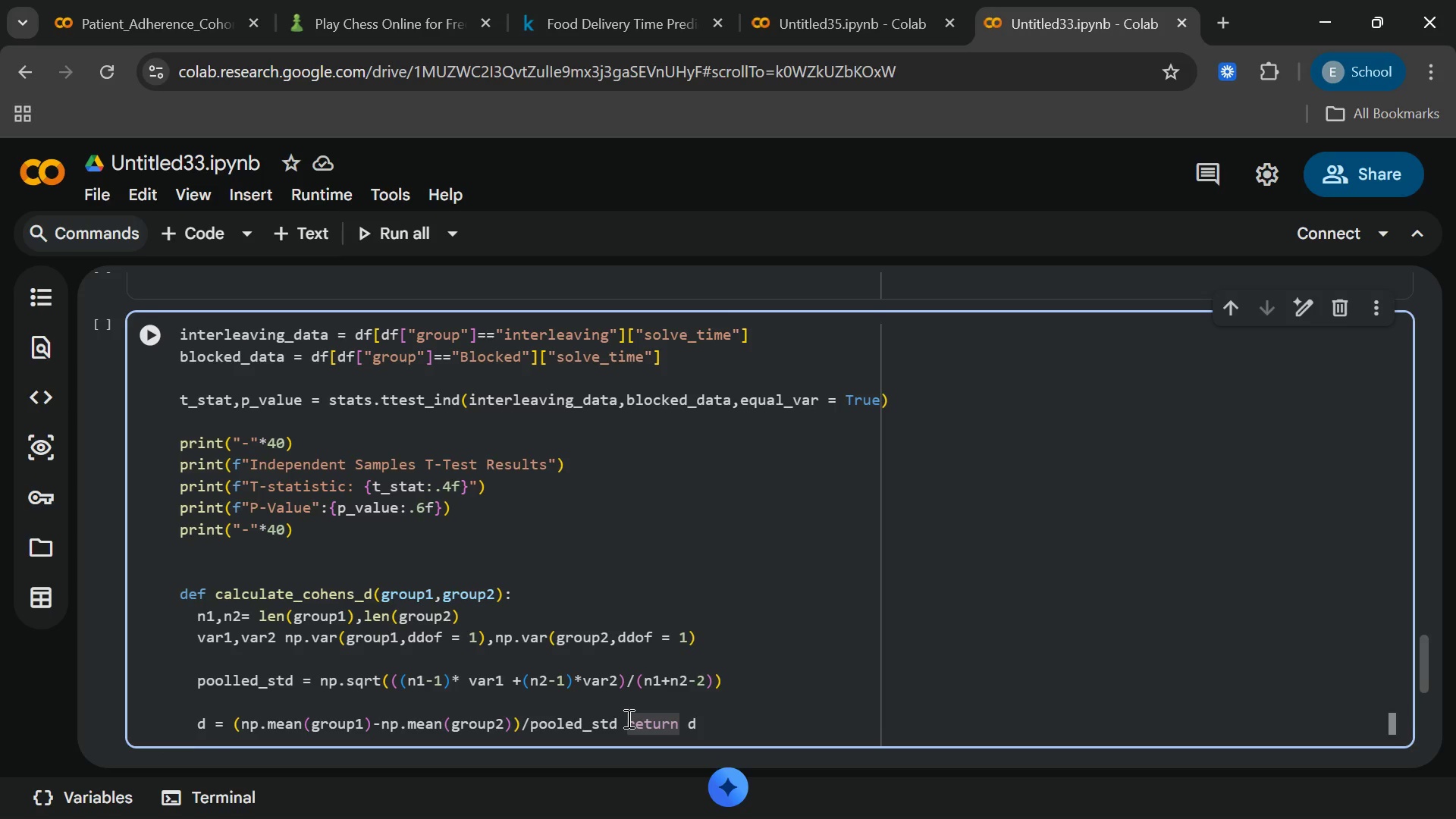 
key(Enter)
 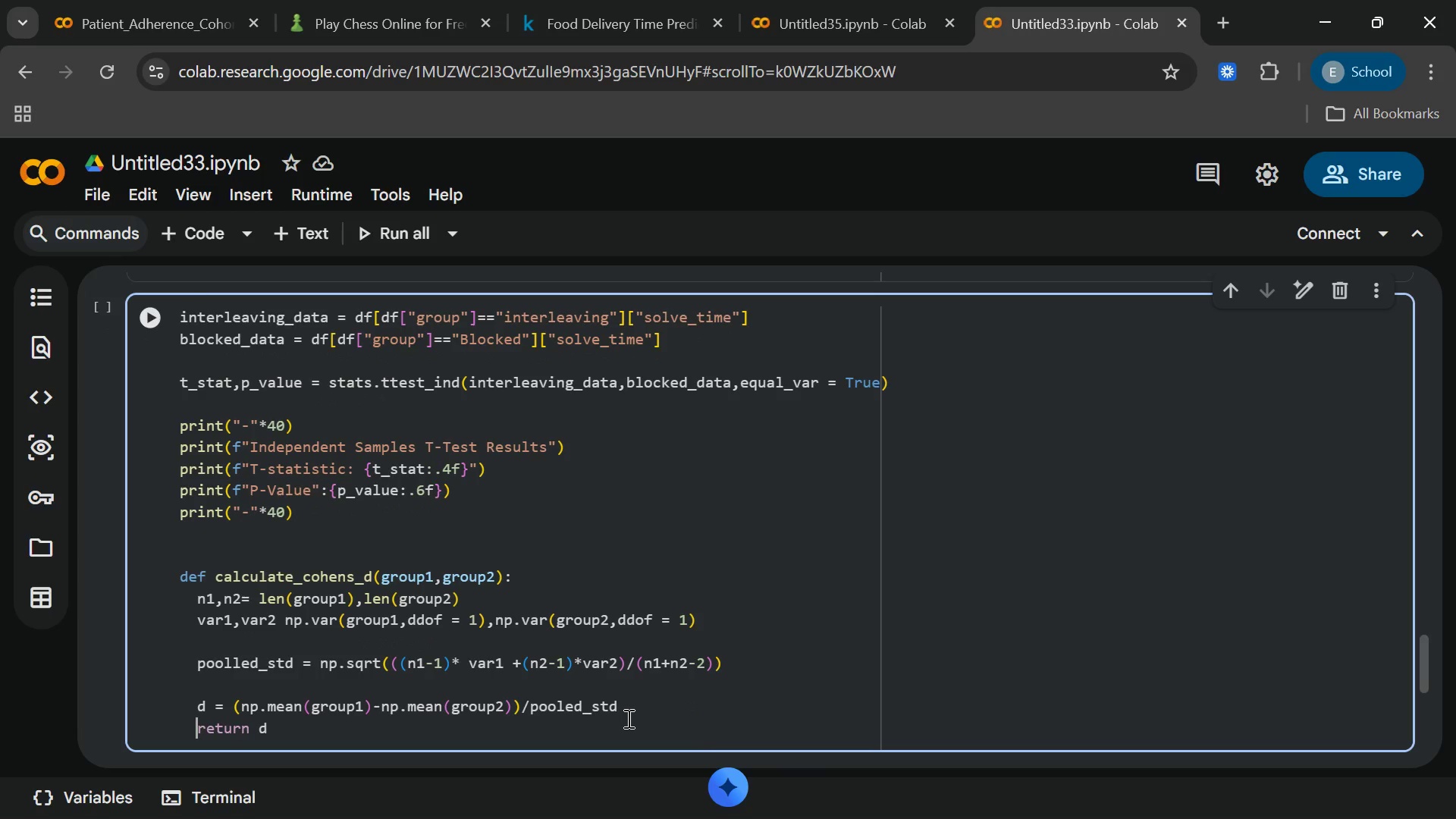 
wait(6.98)
 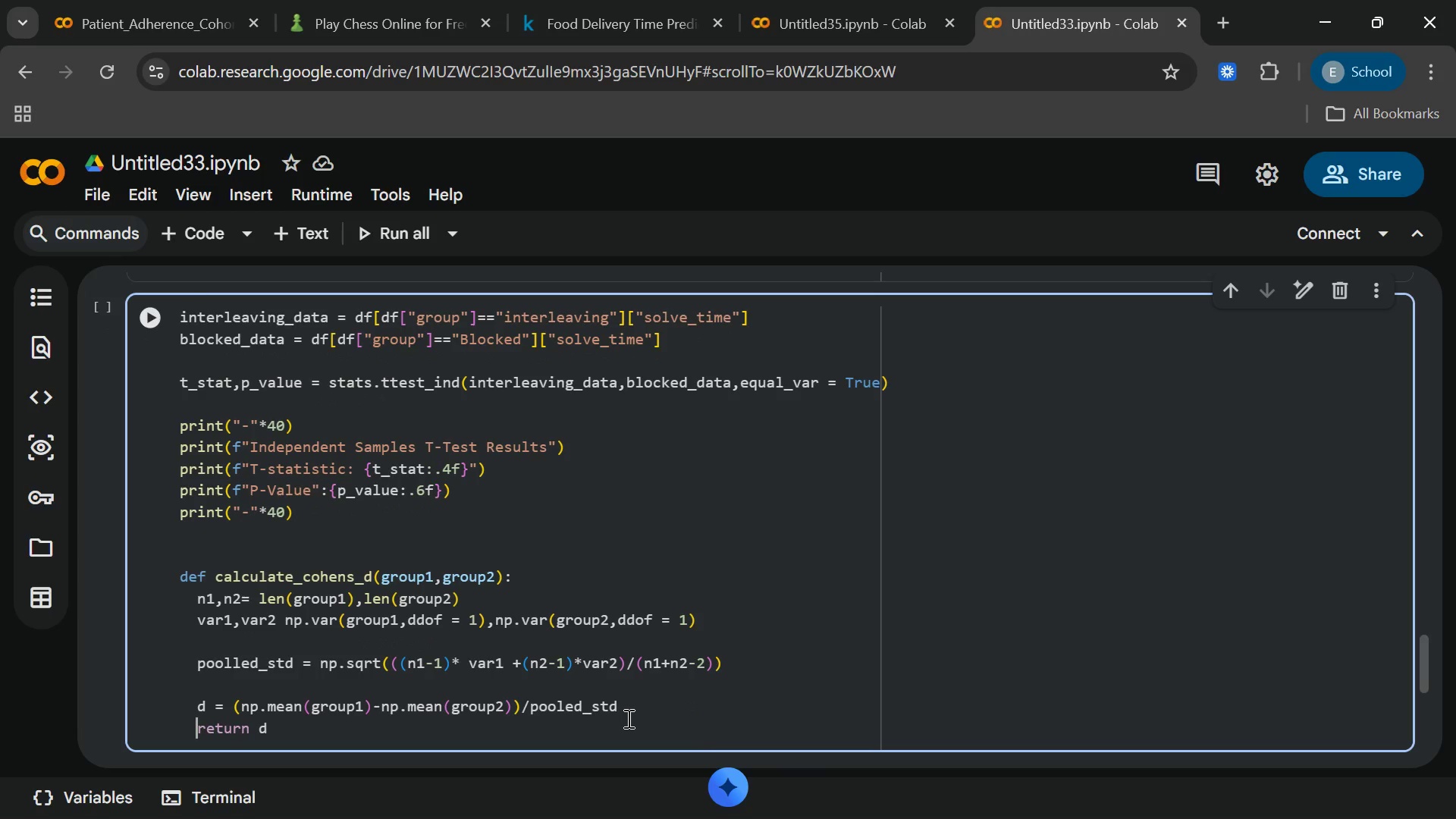 
key(Enter)
 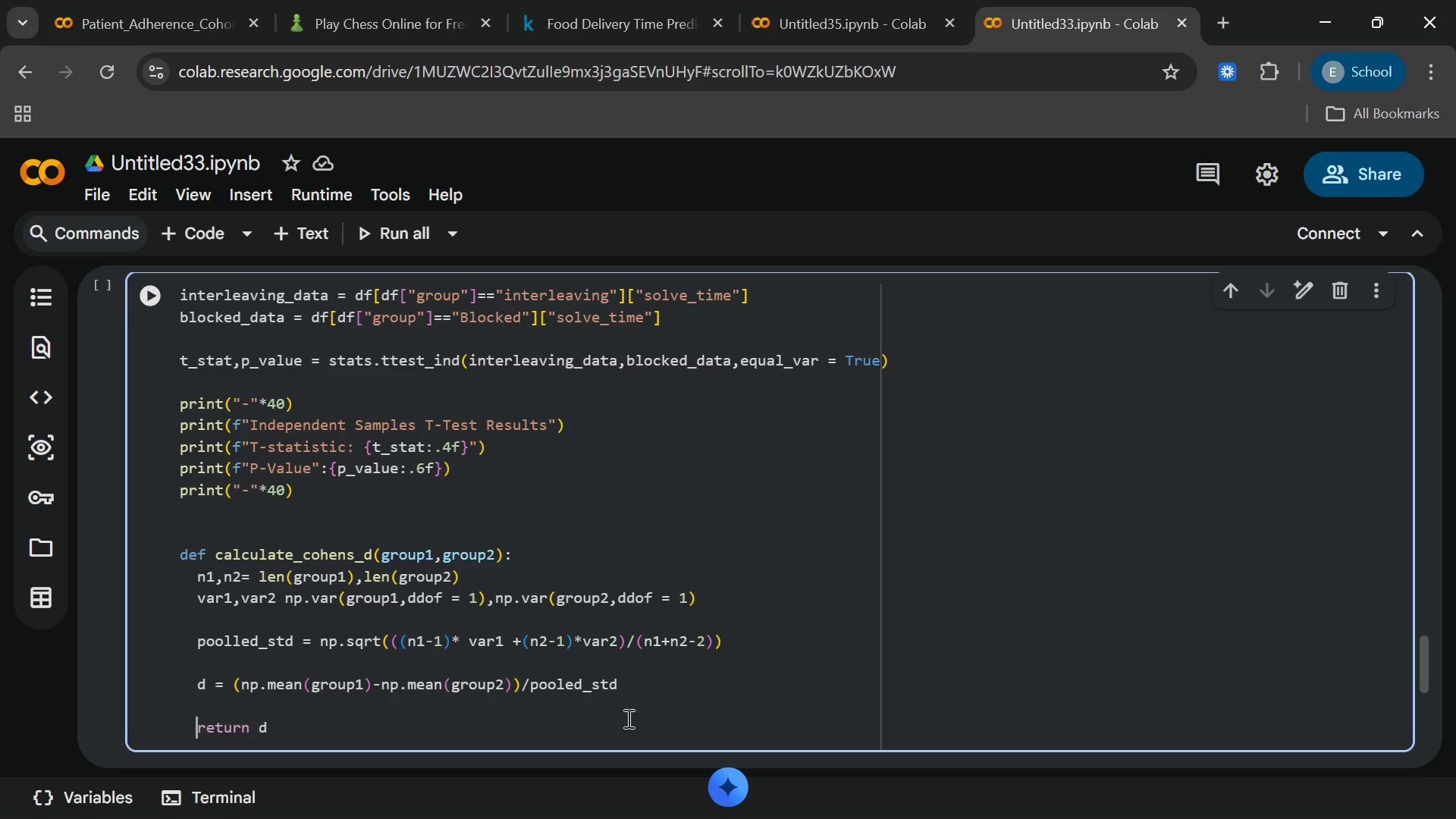 
key(Backspace)
 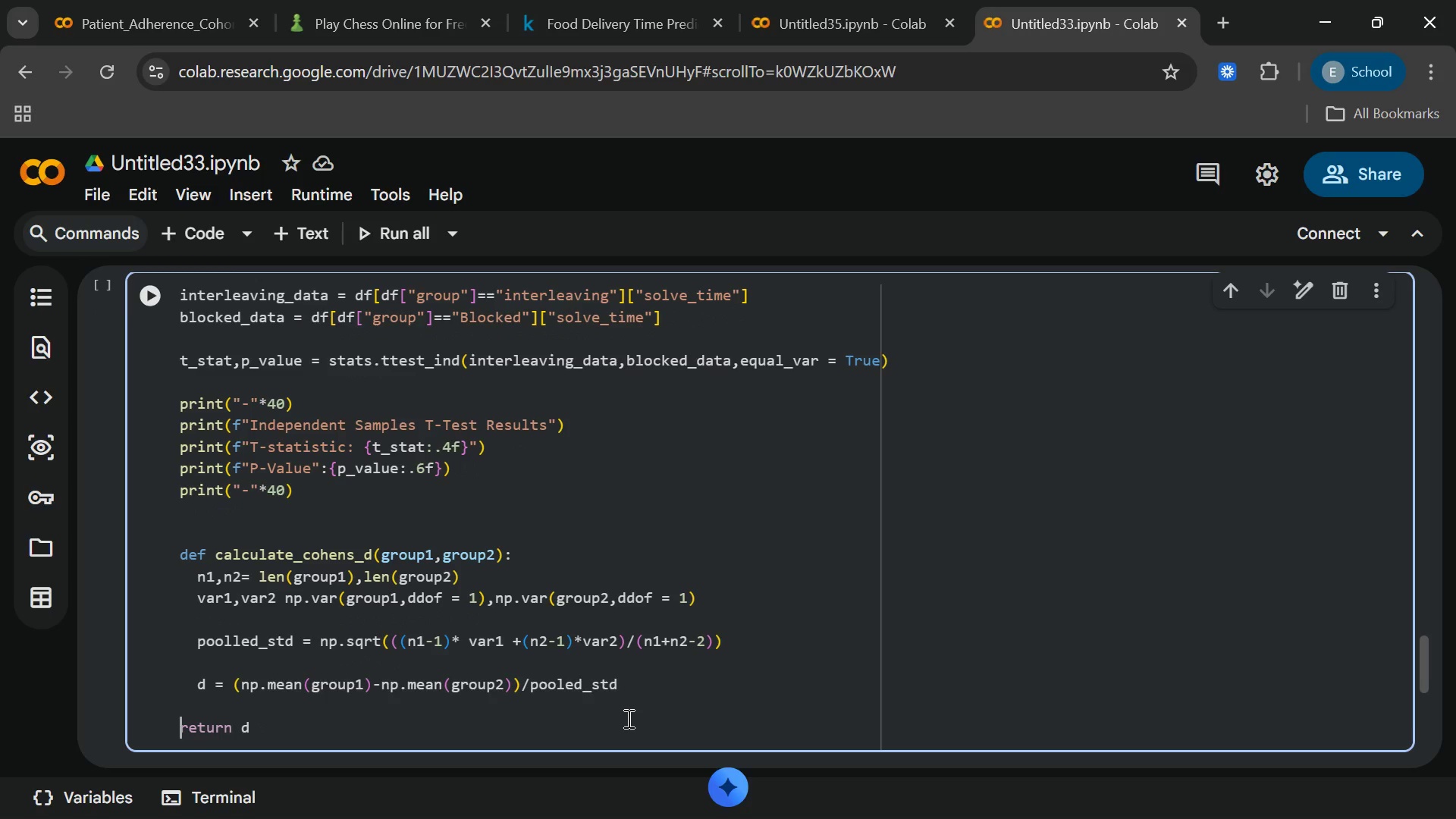 
key(Tab)
 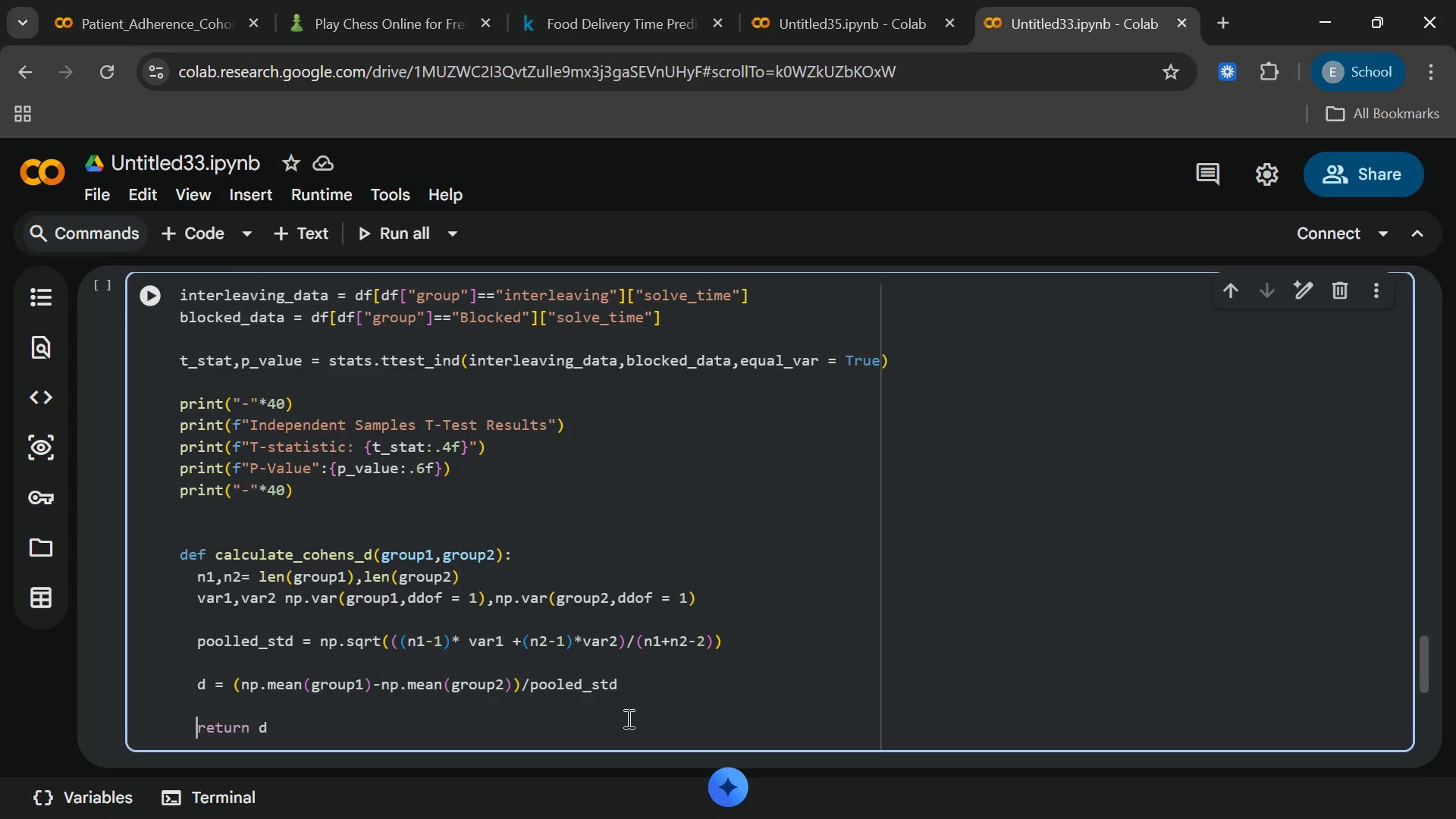 
key(ArrowDown)
 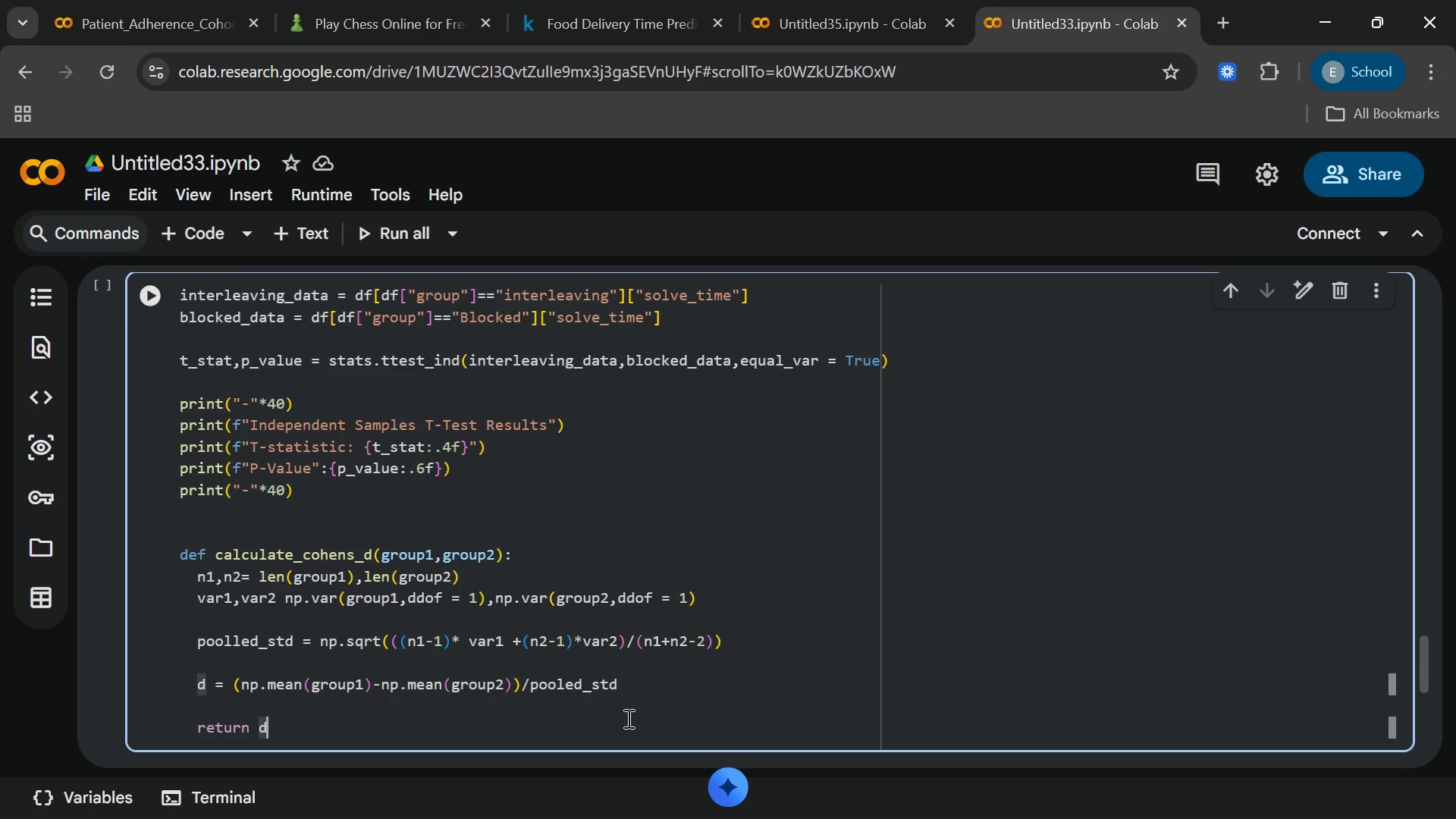 
key(Enter)
 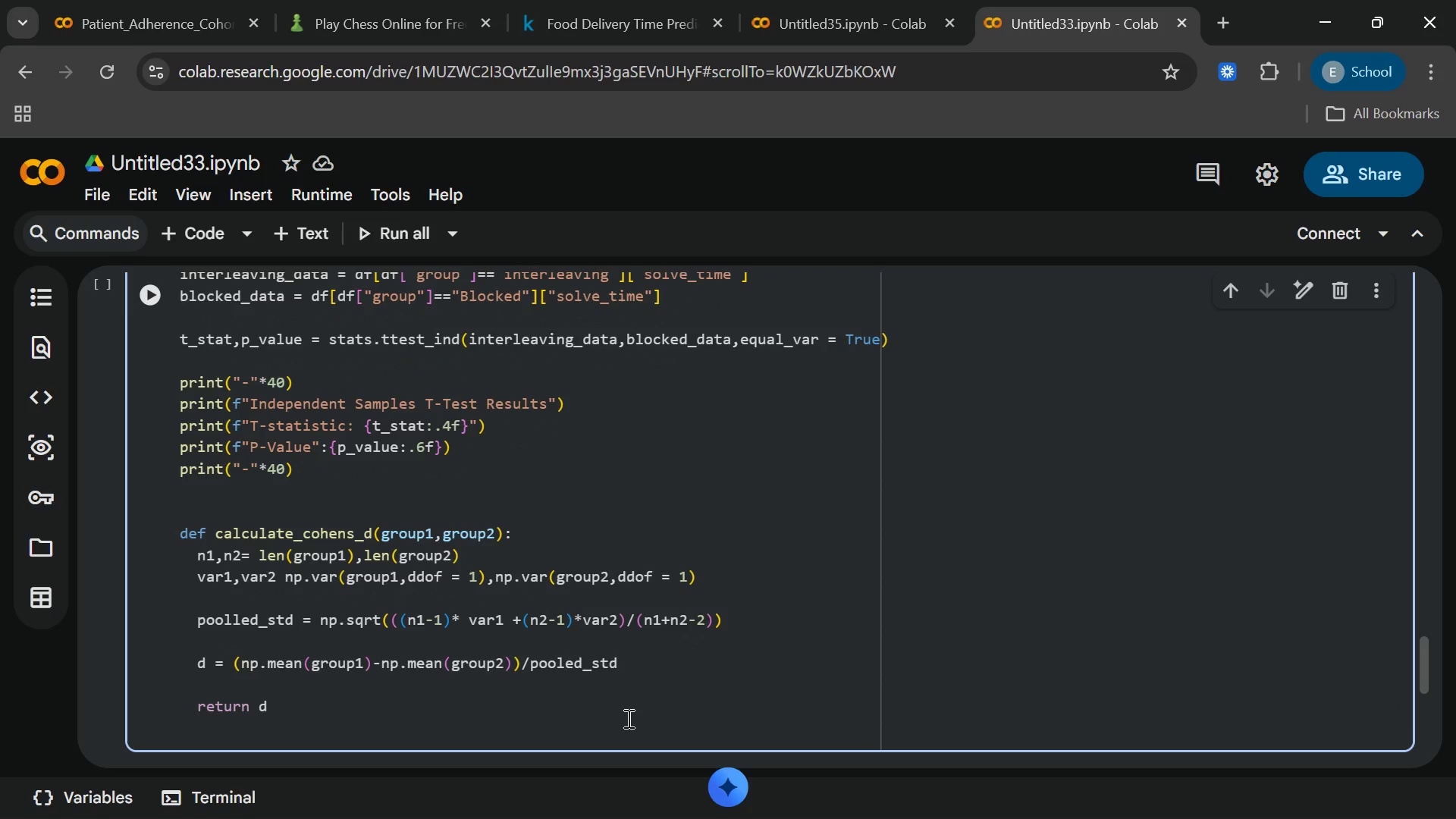 
key(Backspace)
 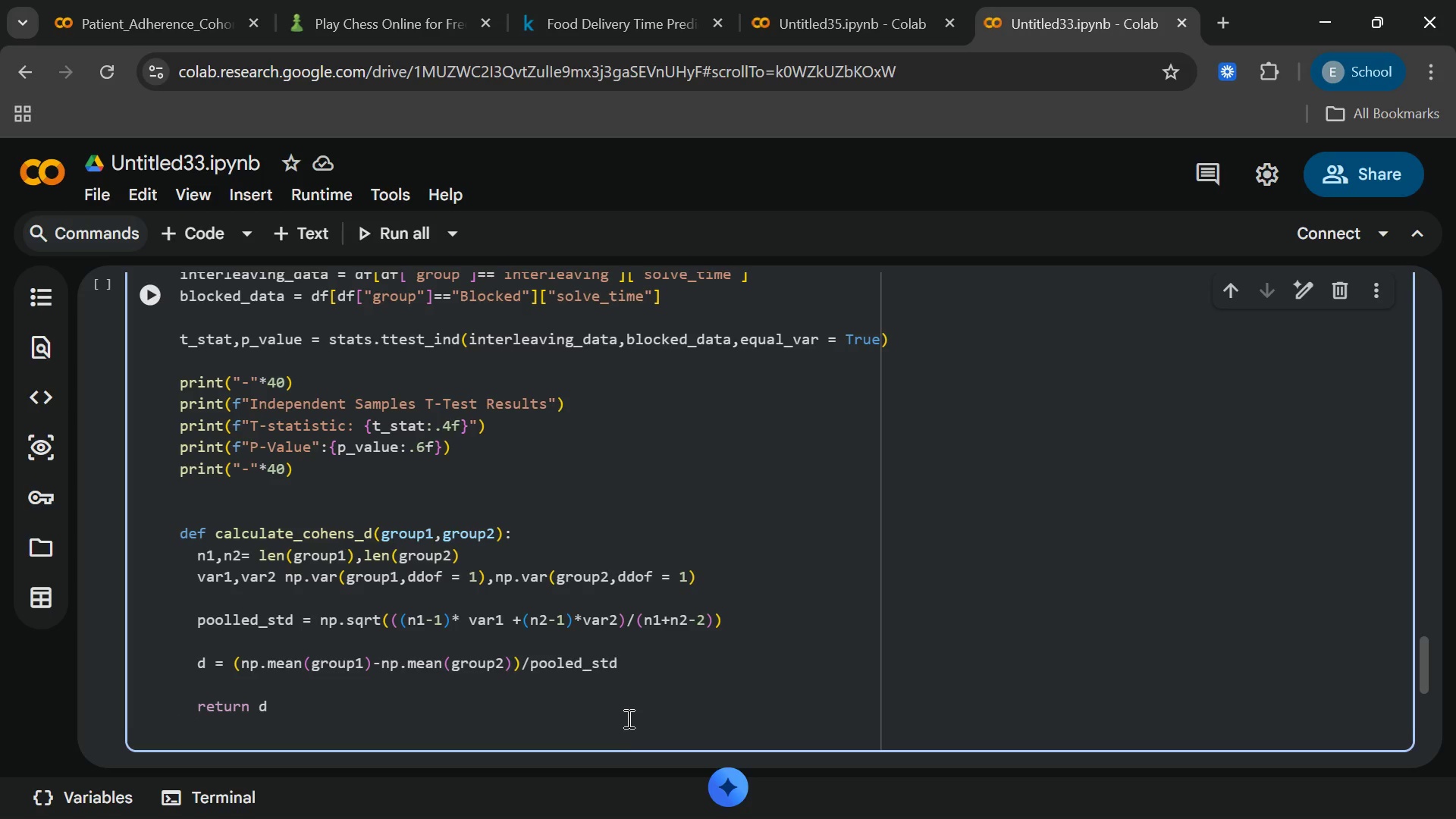 
key(Backspace)
 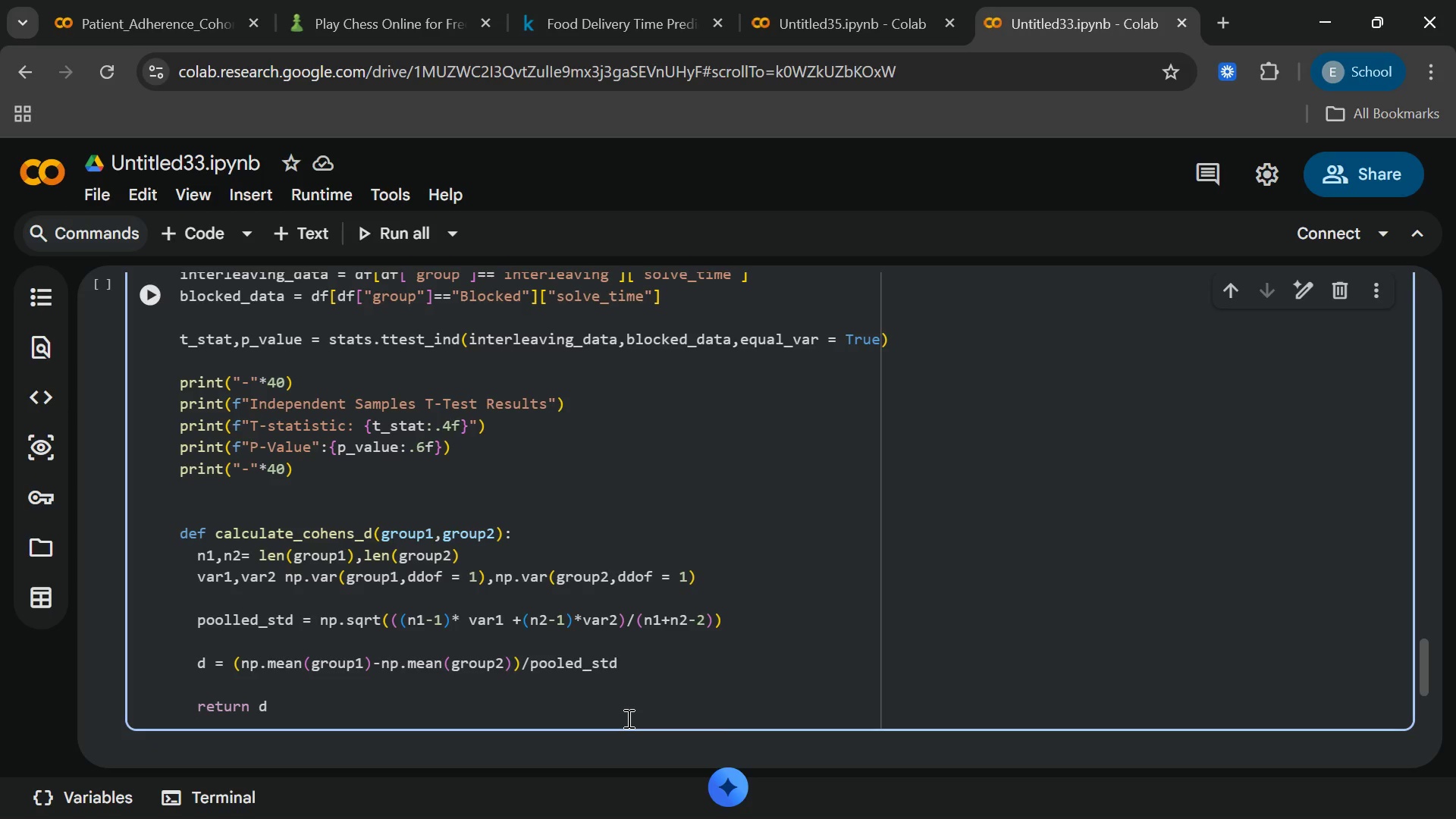 
key(Enter)
 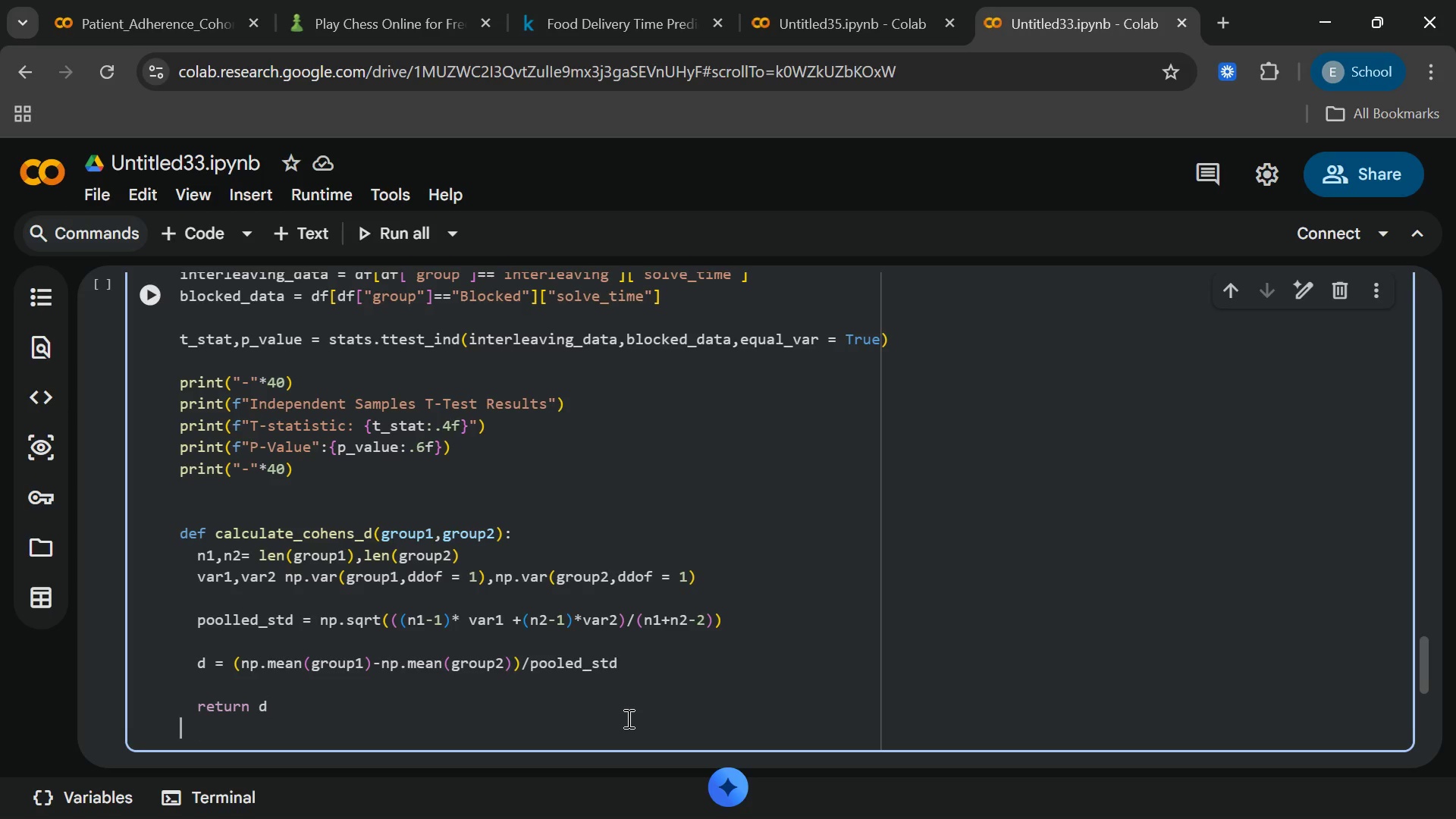 
key(Backspace)
 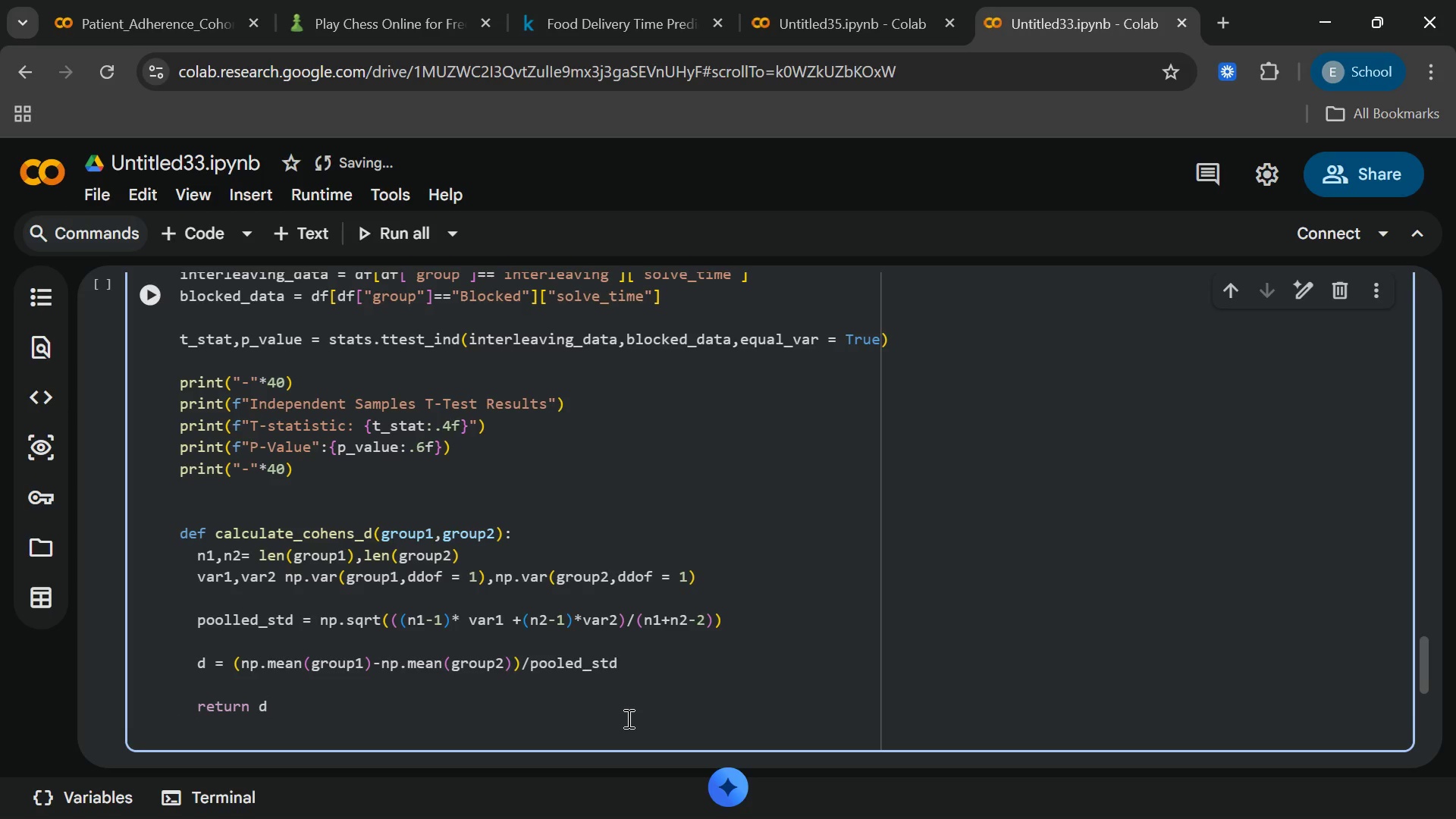 
left_click([627, 718])
 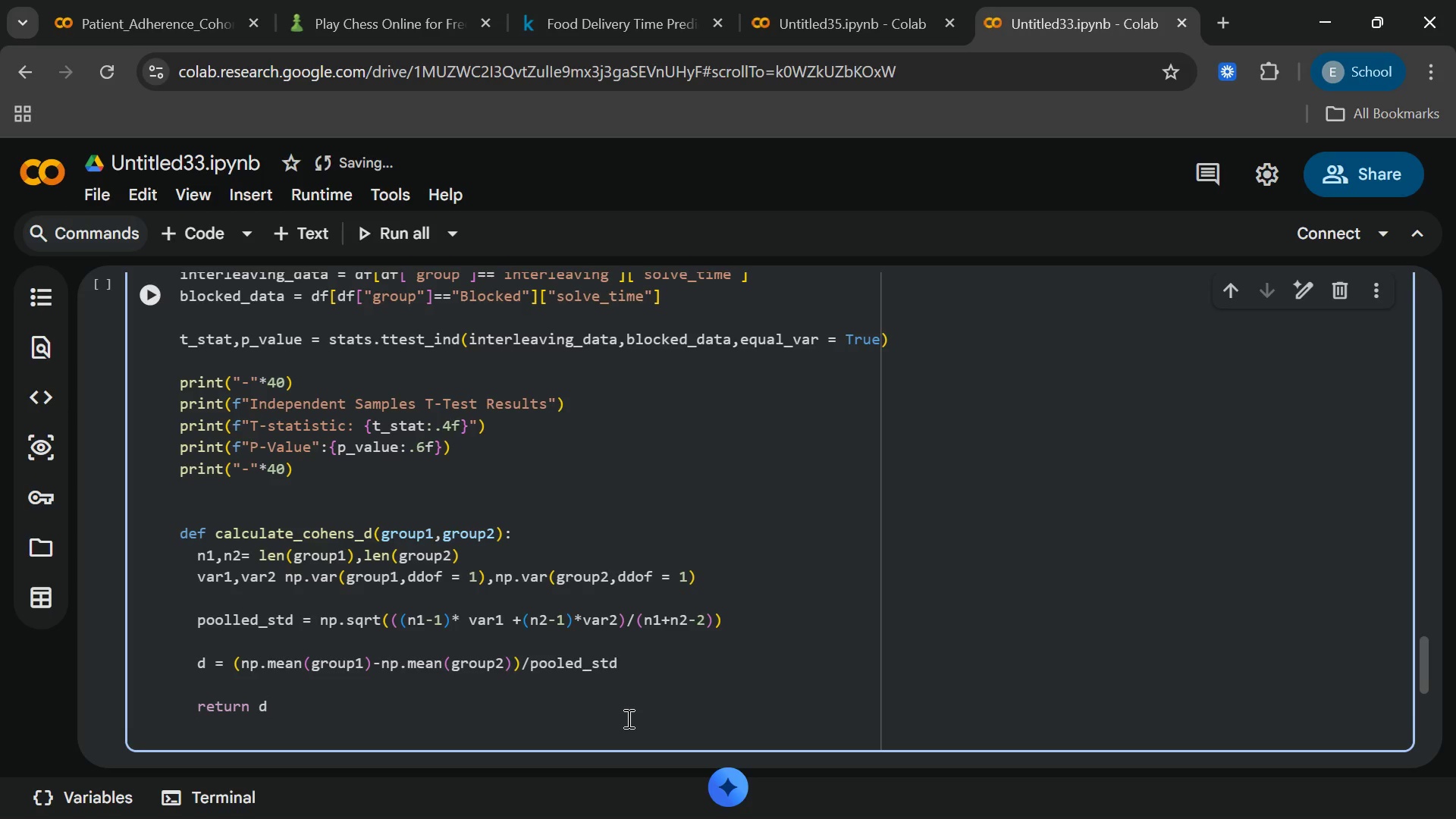 
hold_key(key=ShiftLeft, duration=0.44)
 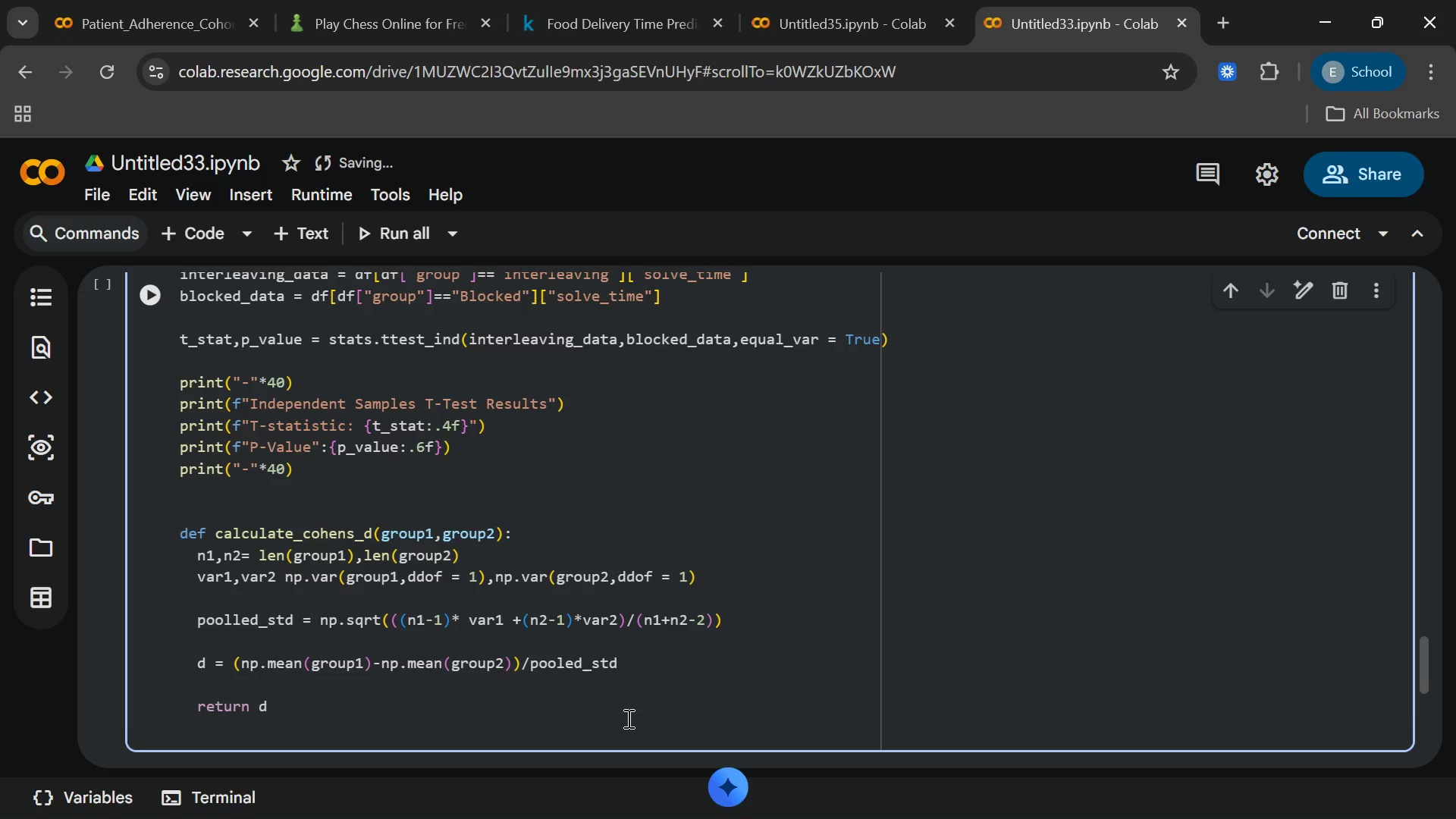 
type(#Calculate Cohens)
 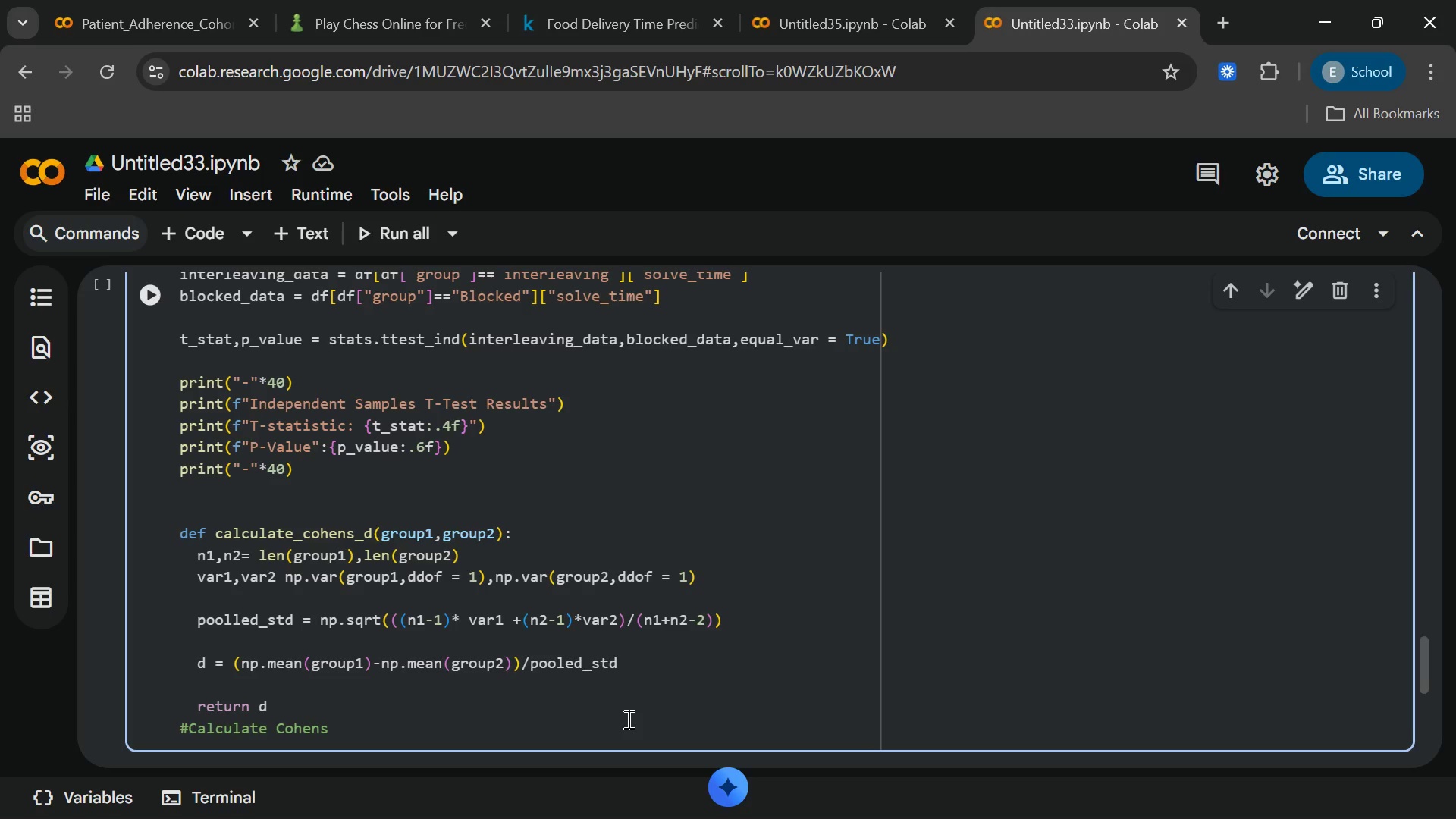 
wait(6.01)
 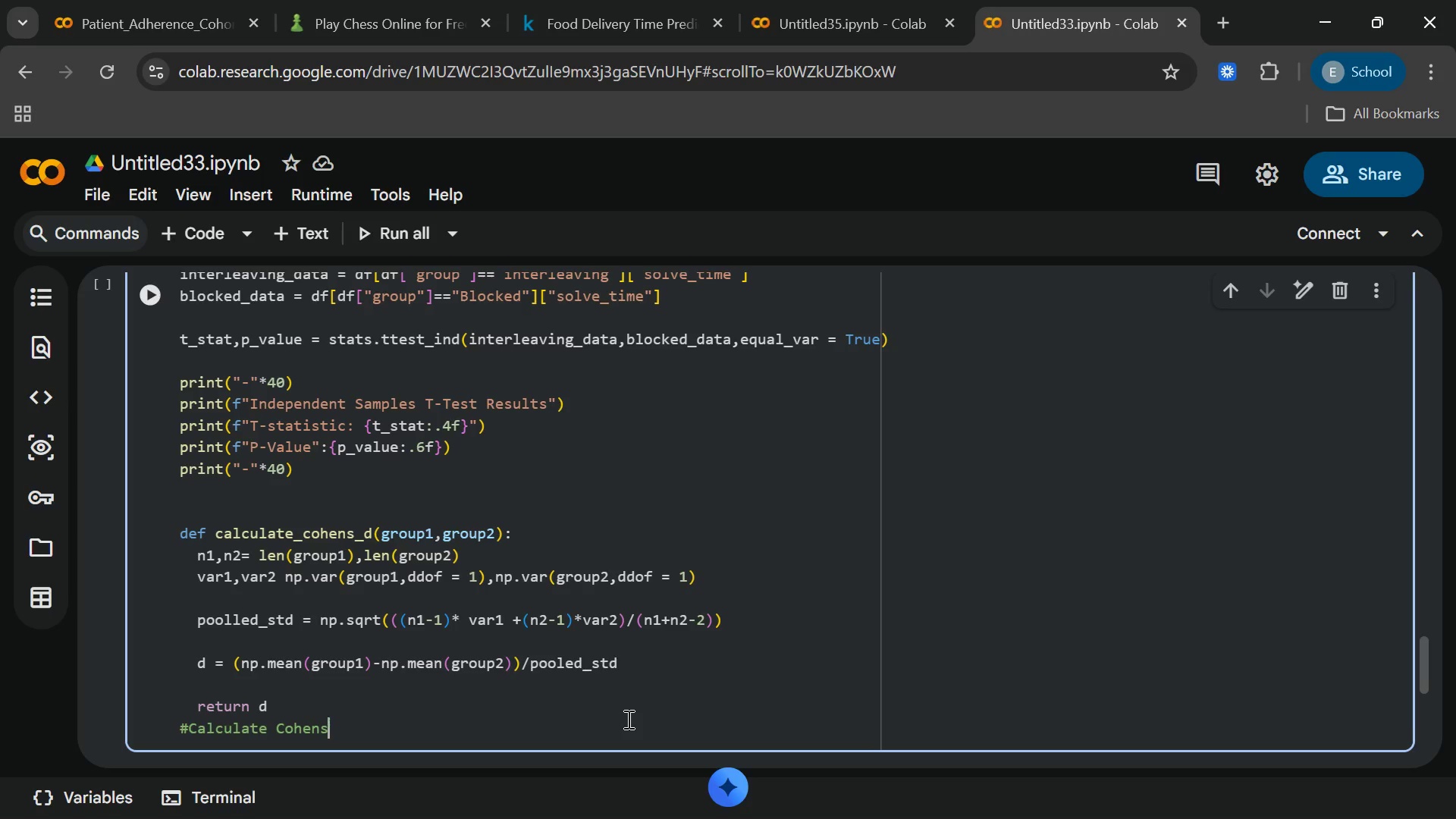 
key(Space)
 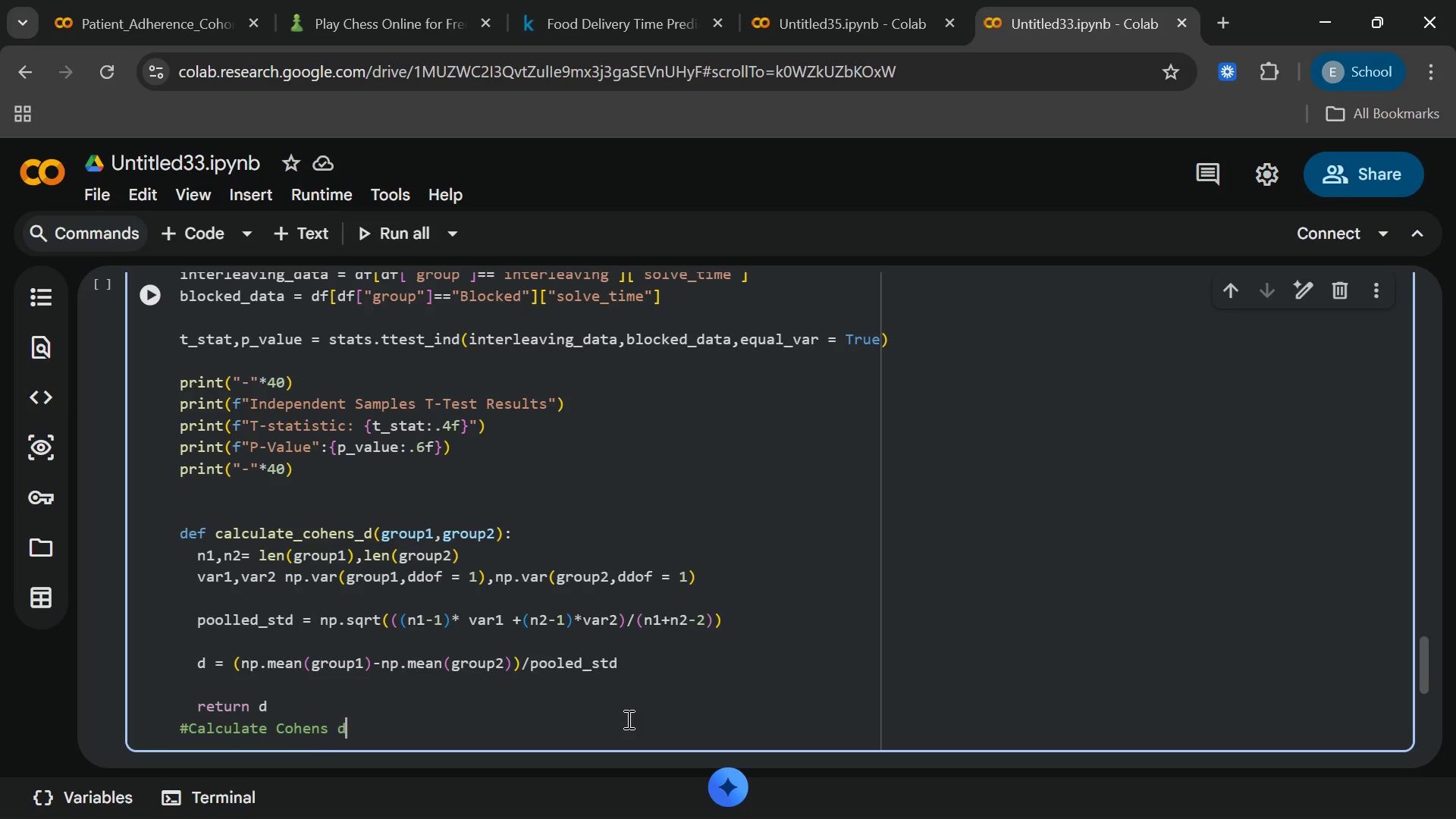 
key(D)
 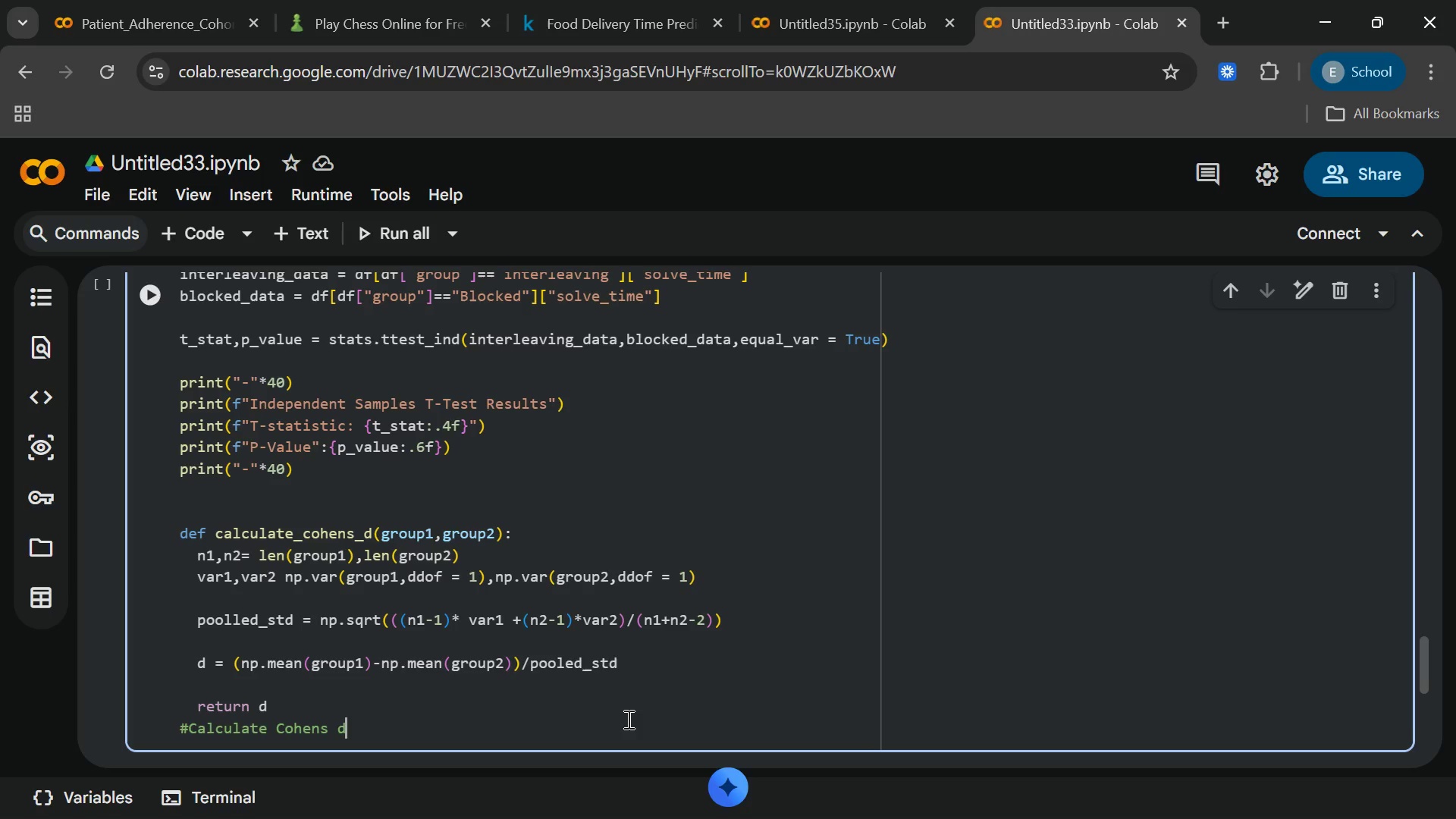 
key(Shift+9)
 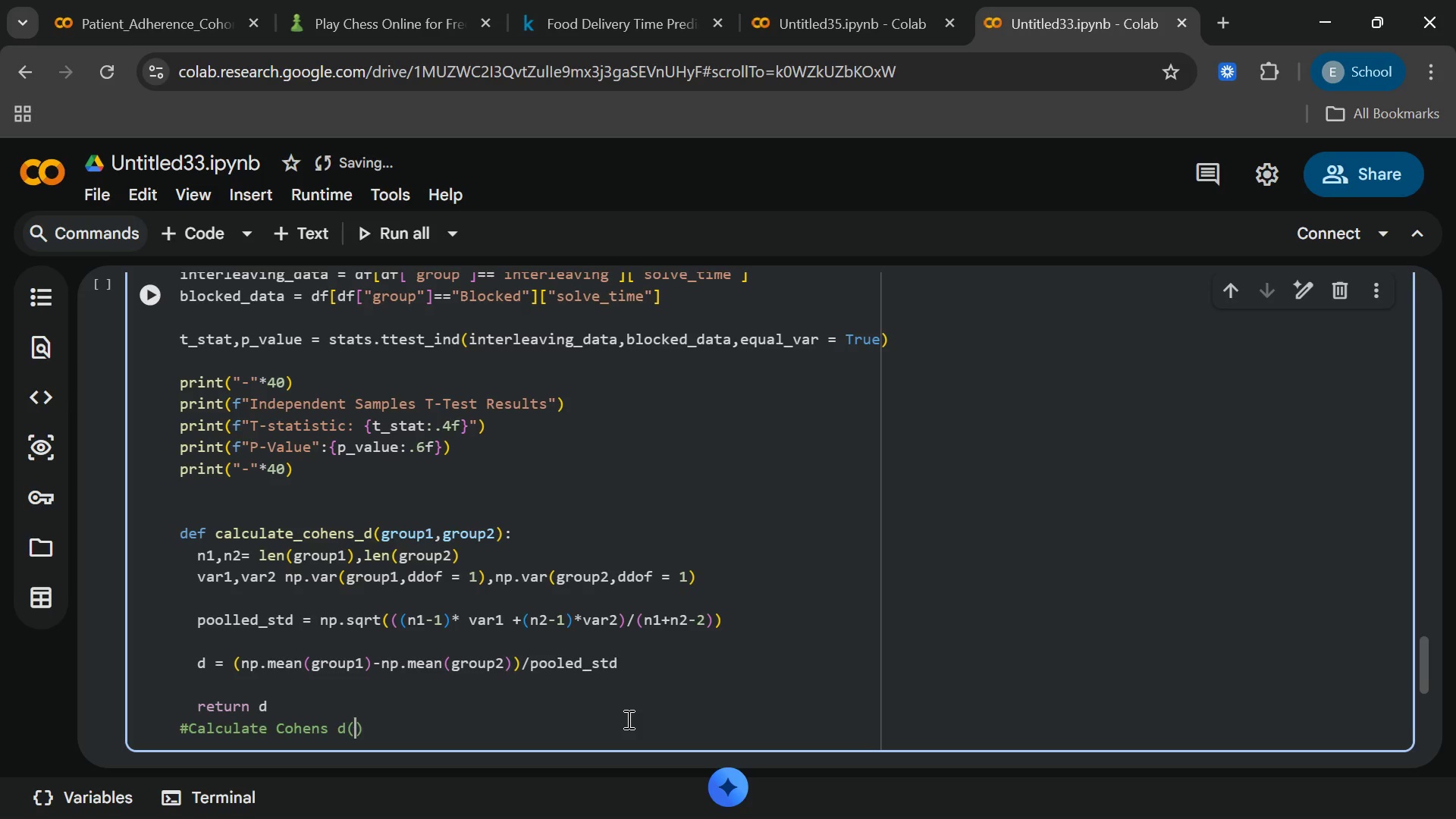 
wait(14.38)
 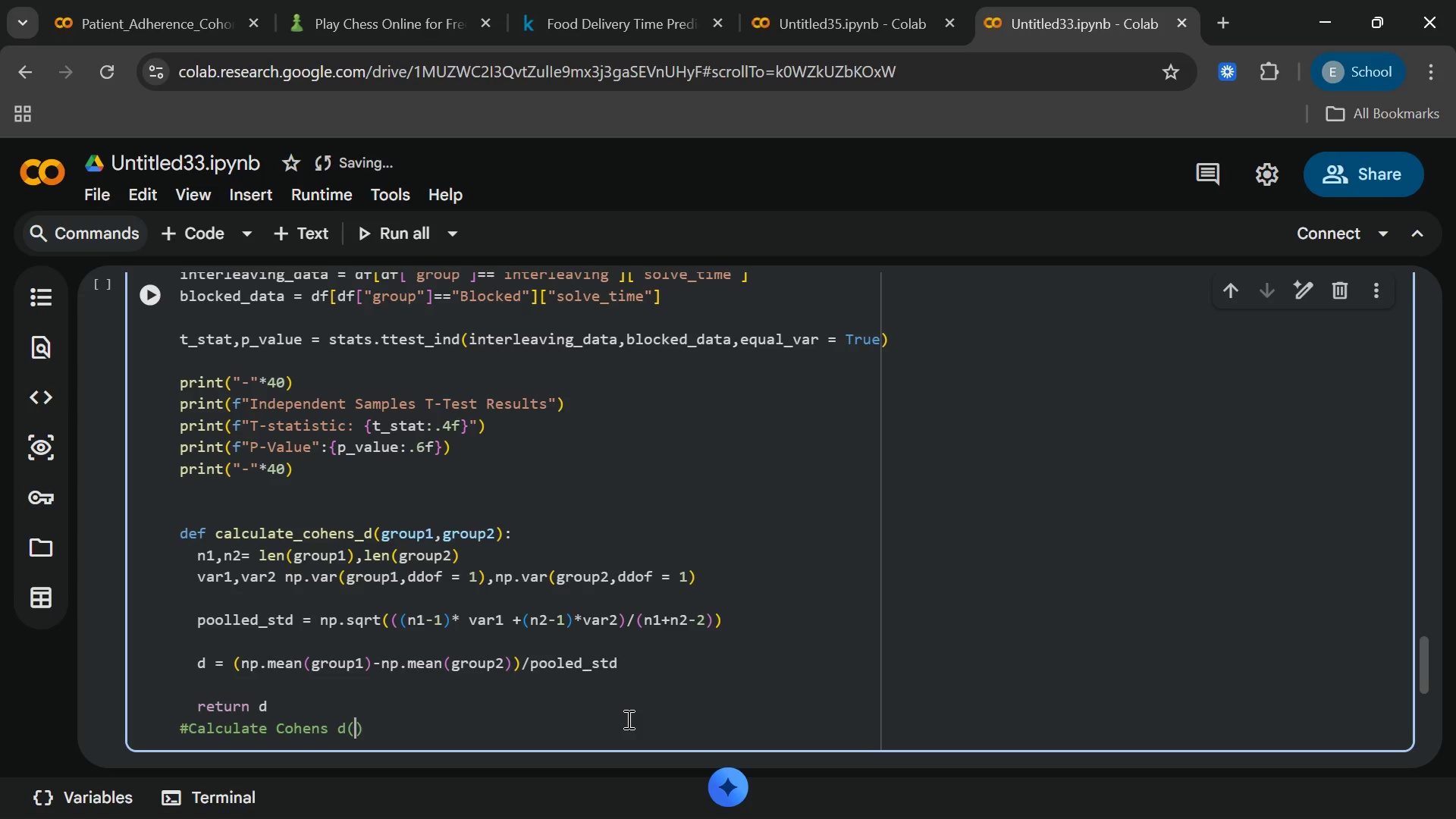 
type(g)
key(Backspace)
type(roup)
 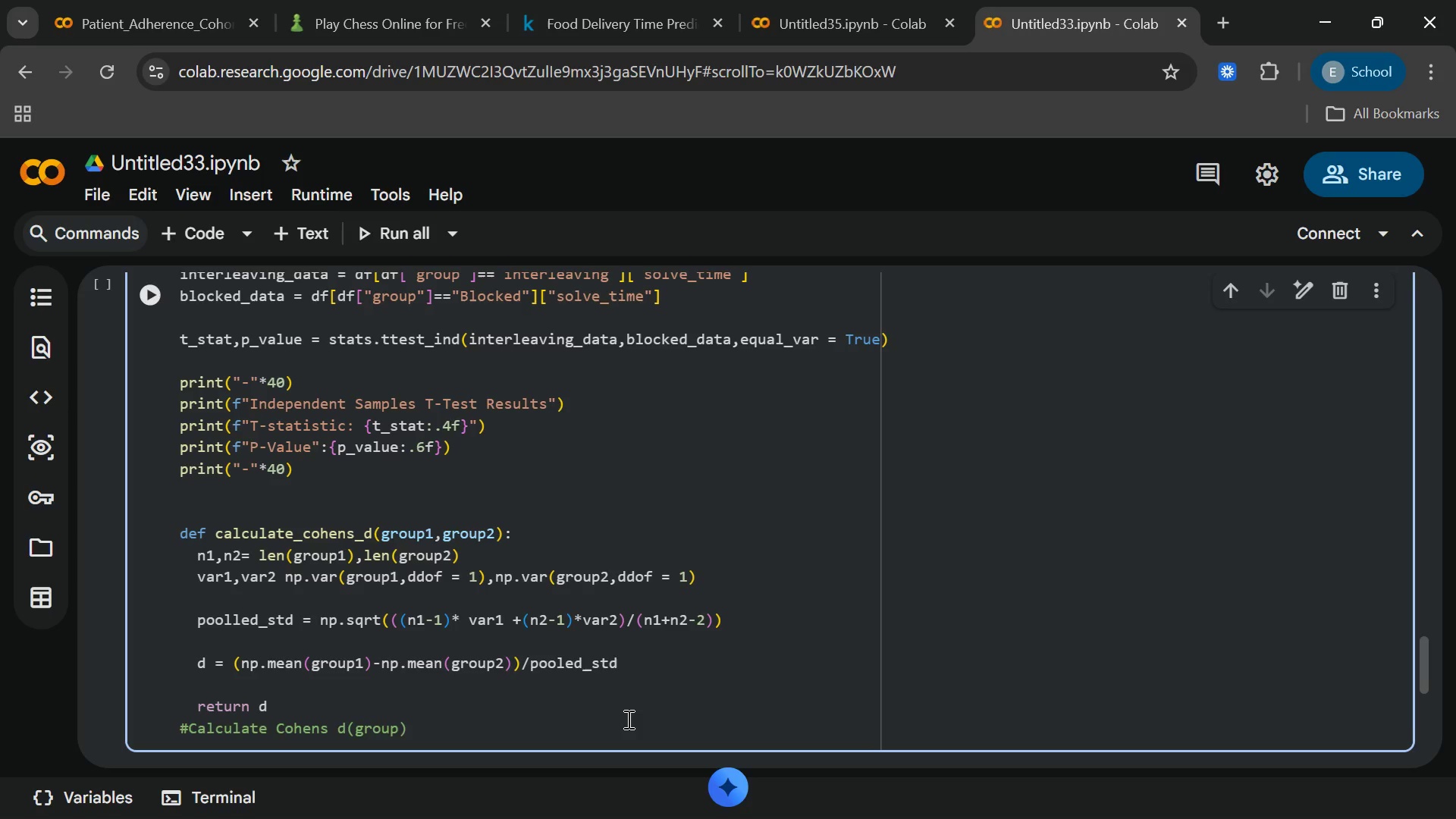 
key(Space)
 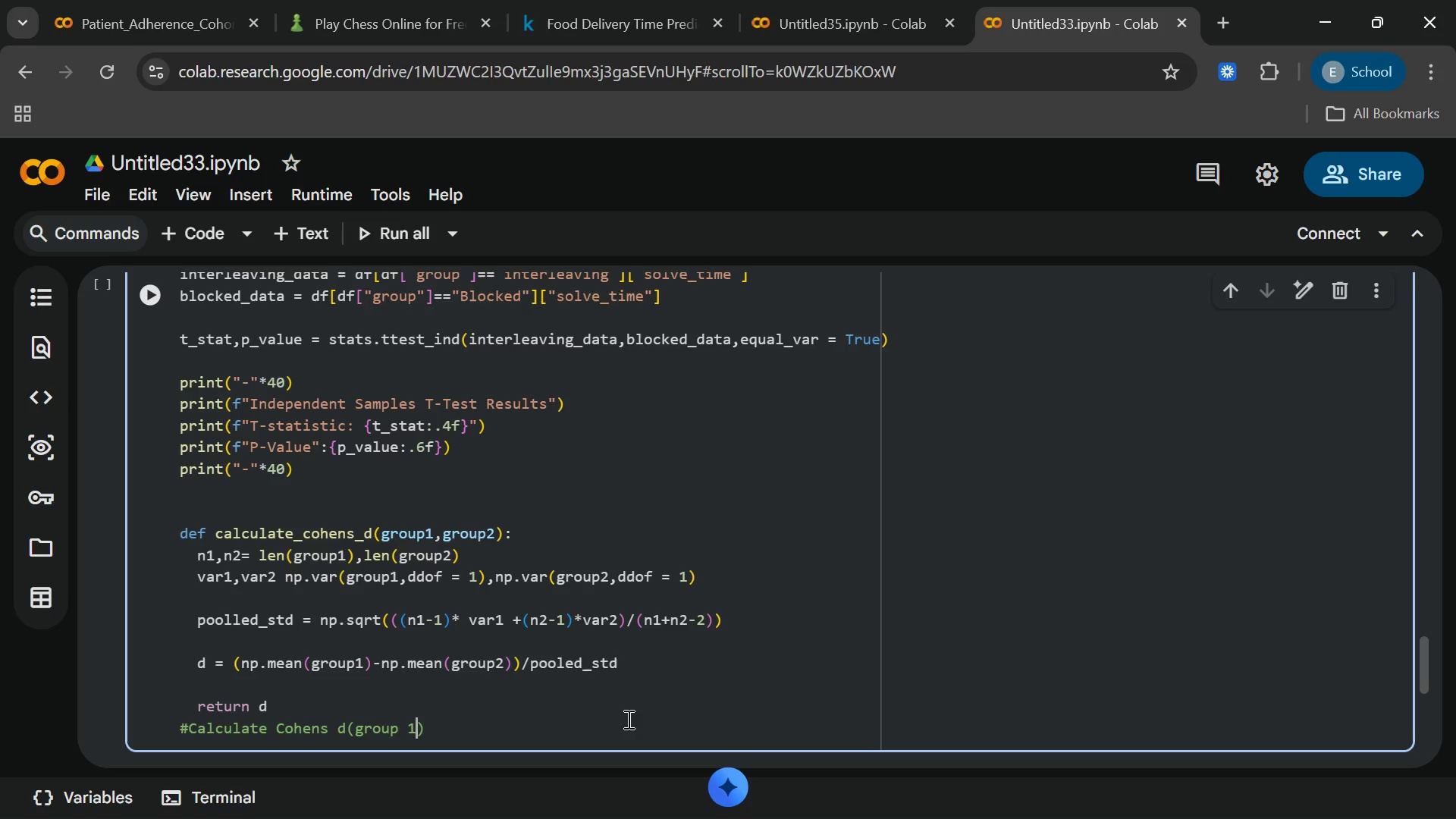 
key(1)
 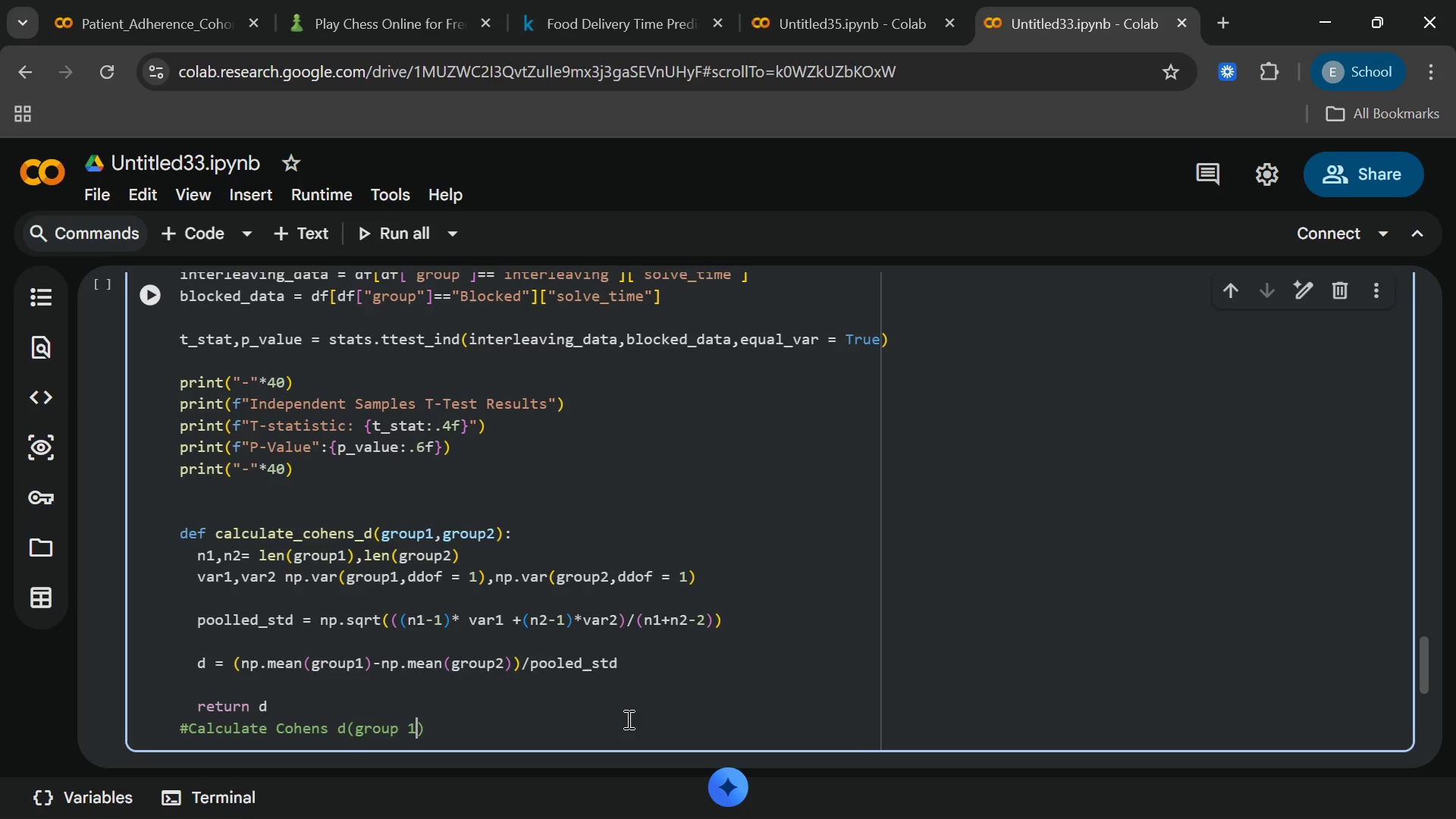 
key(Shift+Semicolon)
 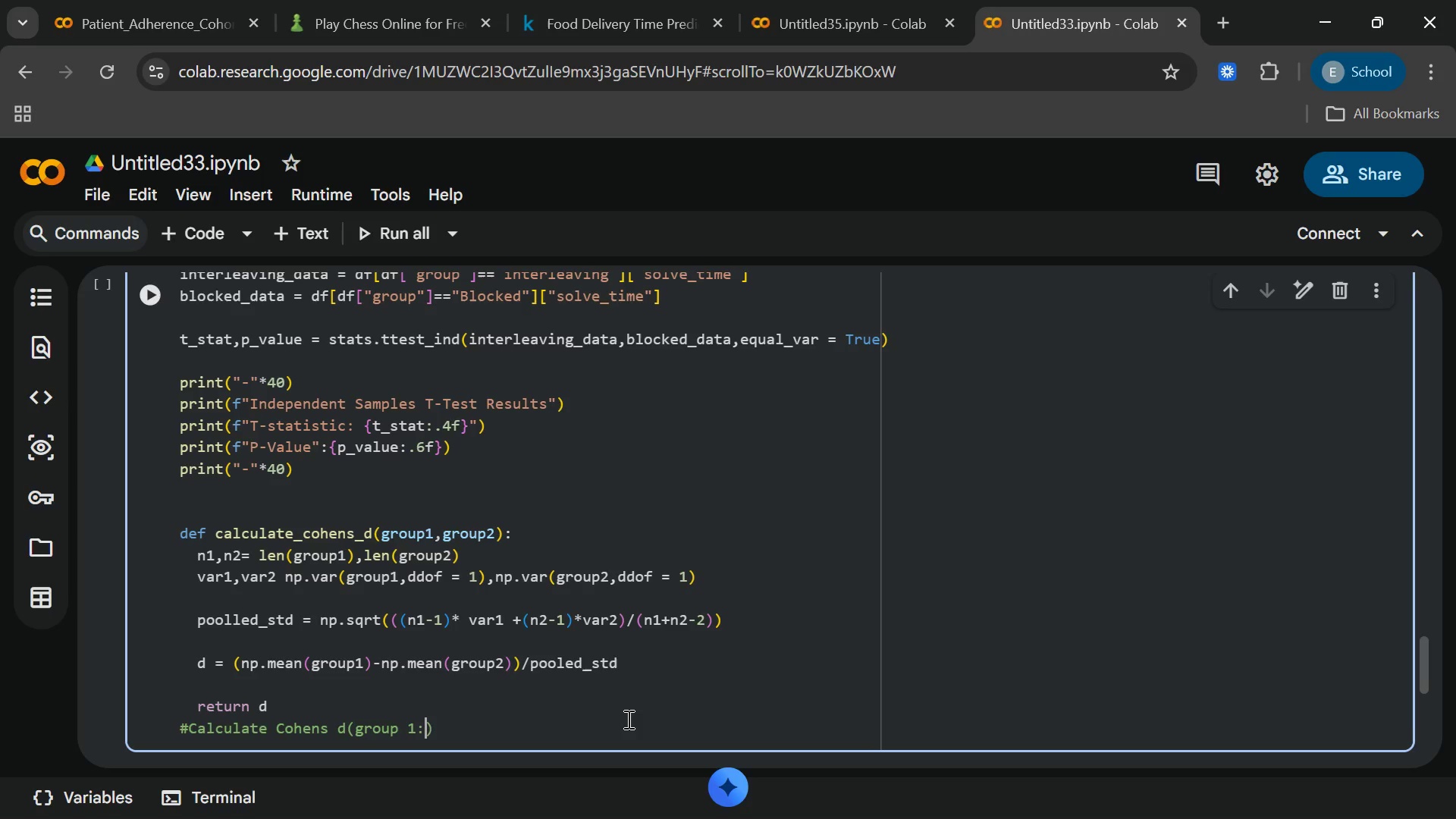 
type(Block)
 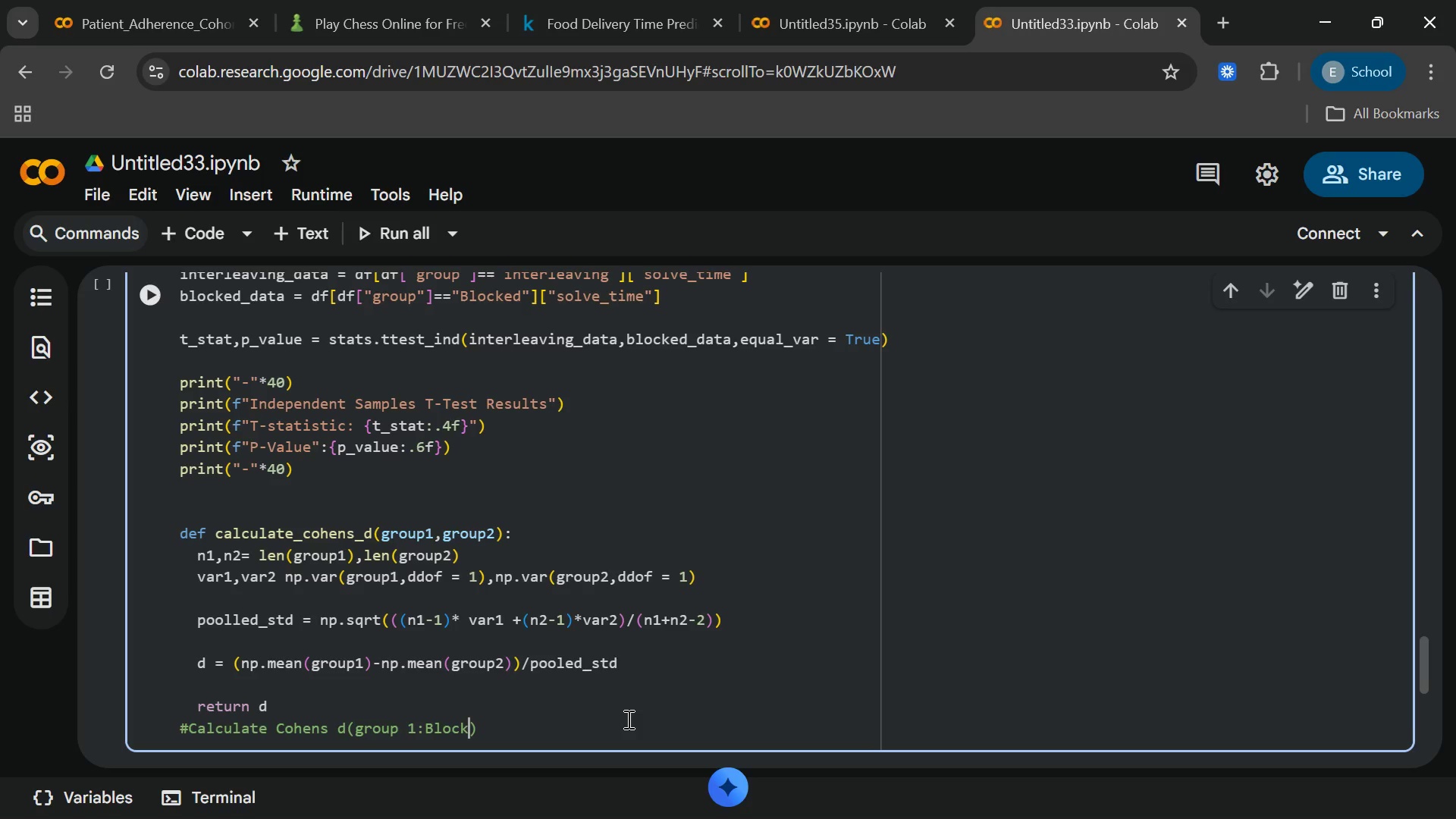 
type(ed)
 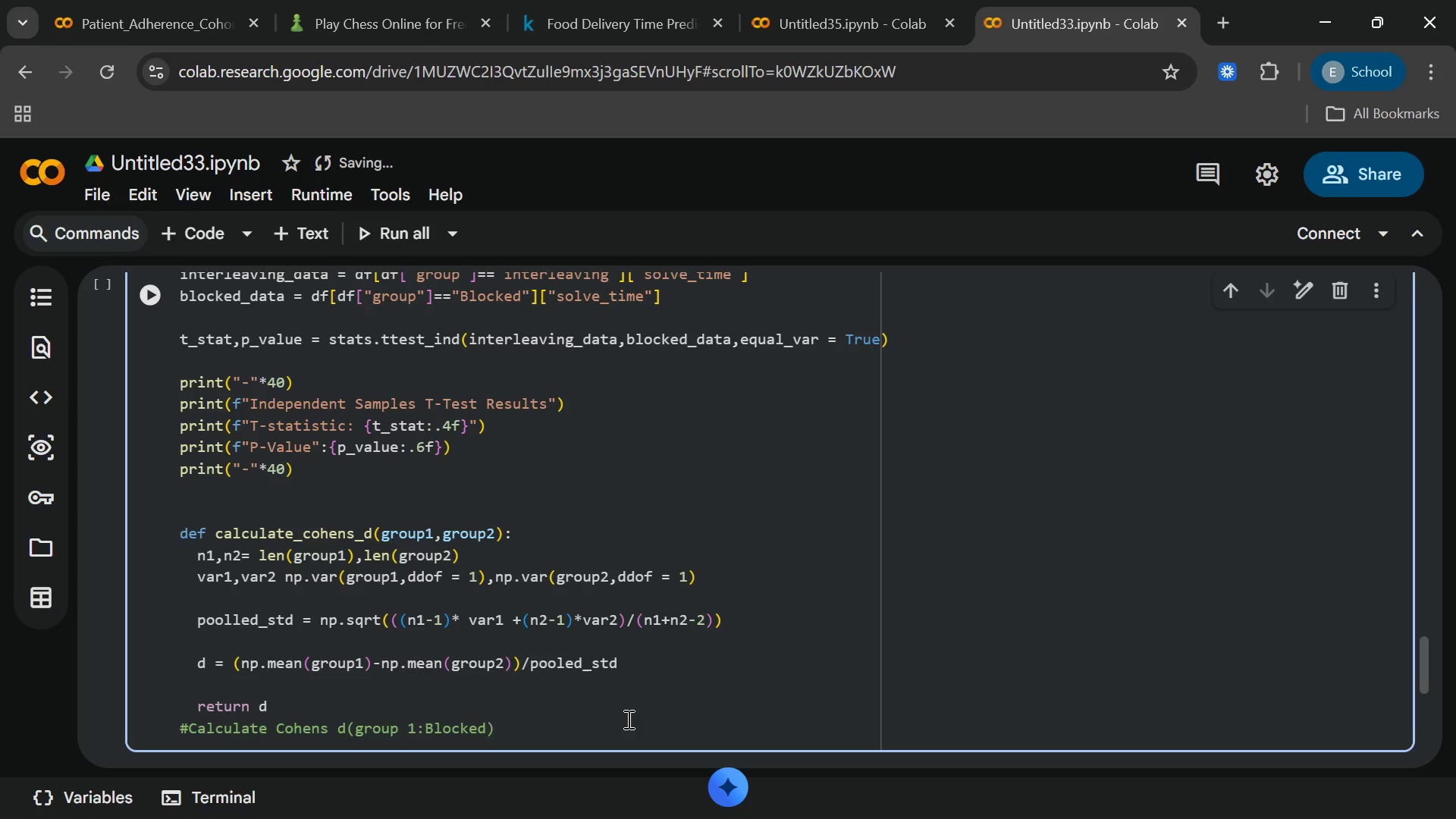 
type(,group2:inter)
 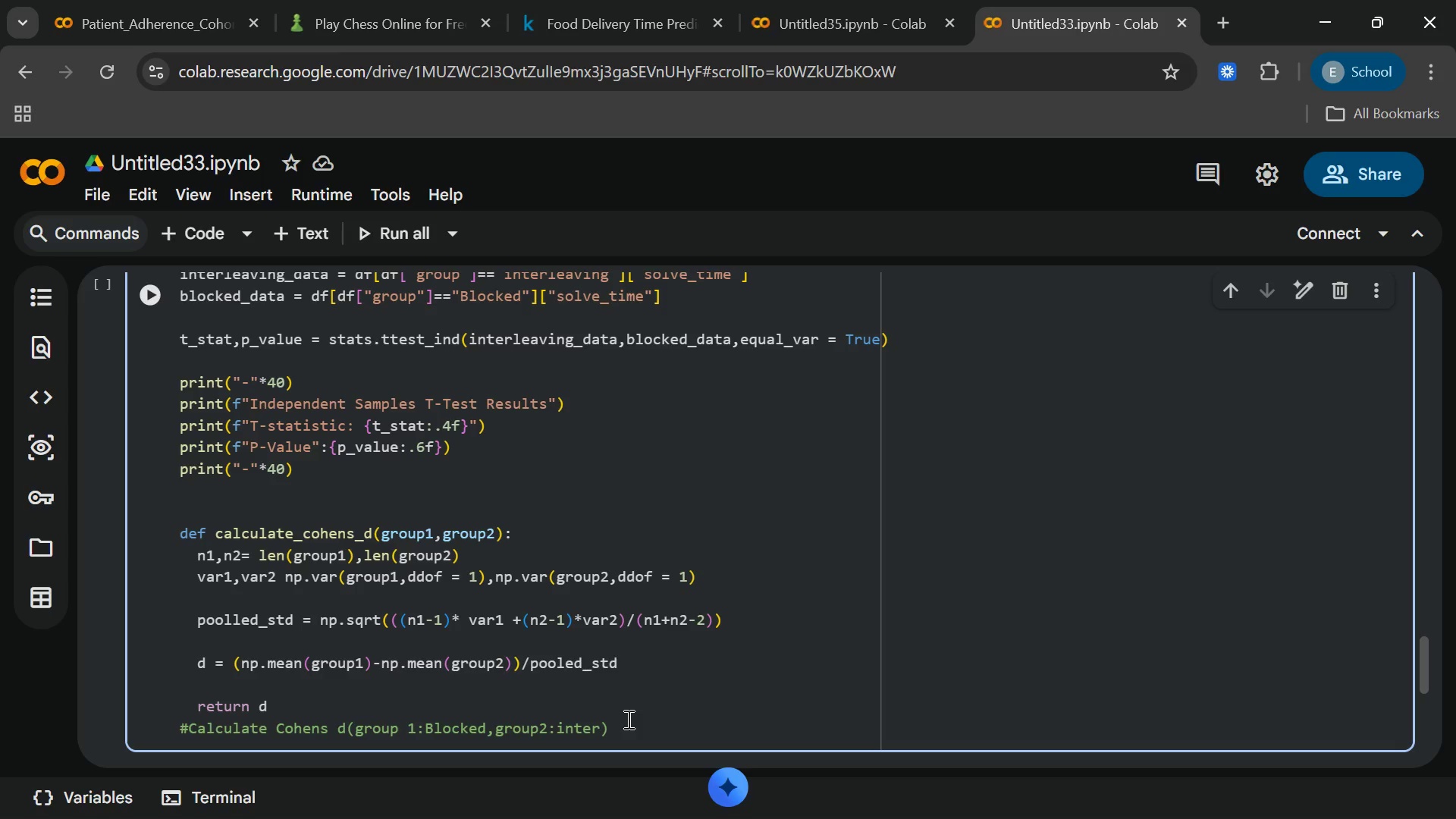 
type(leaving_data)
 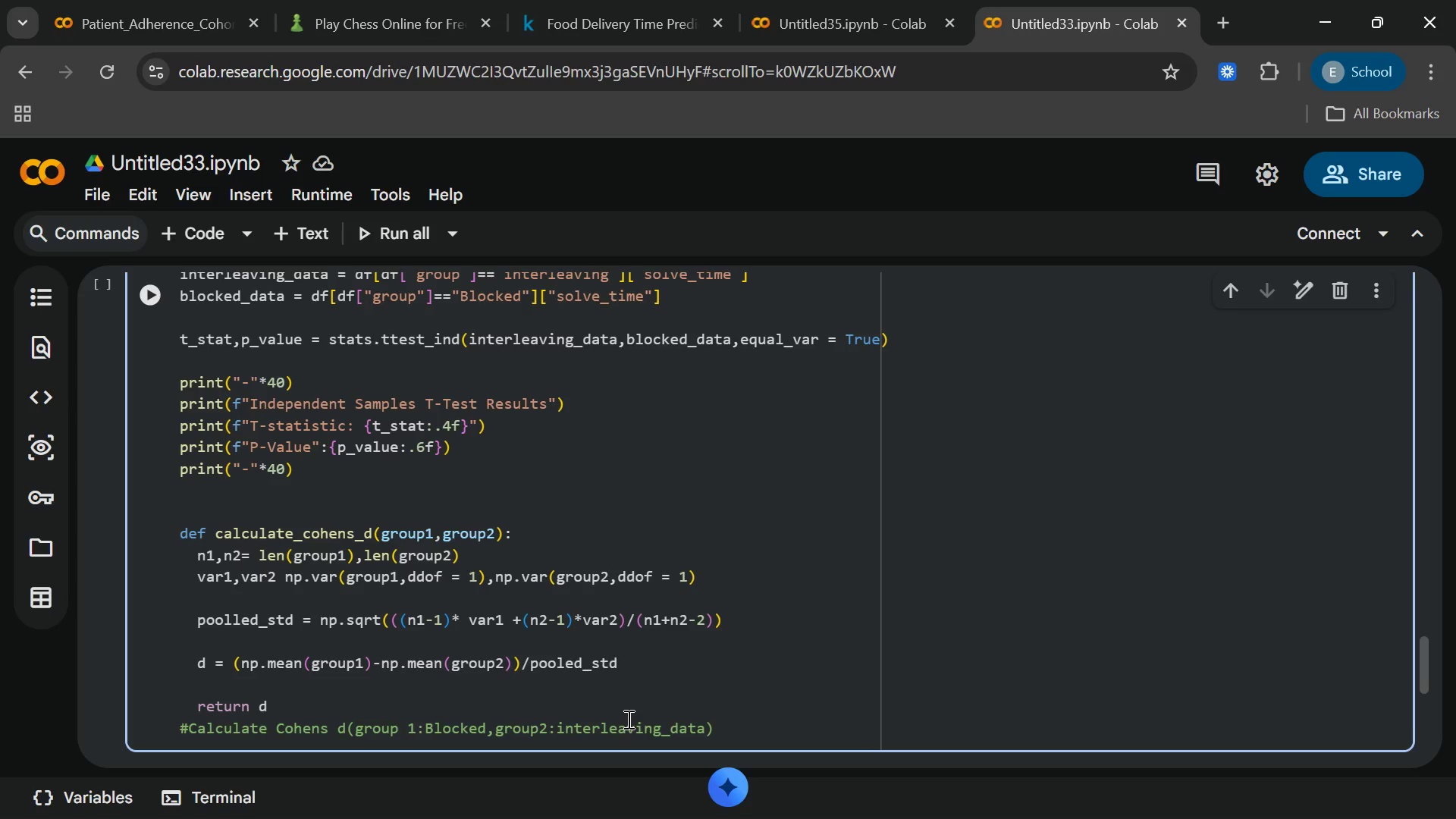 
key(End)
 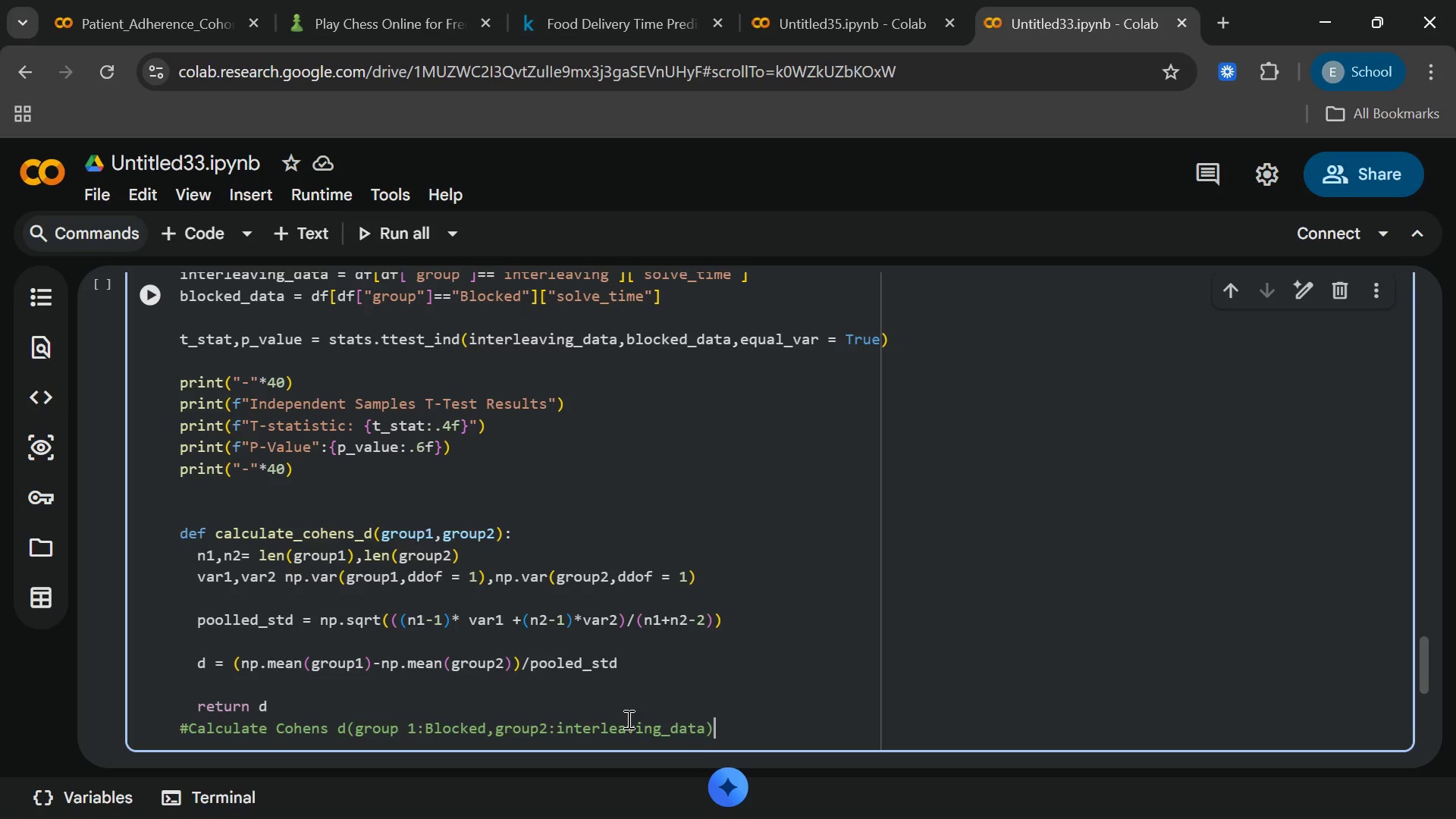 
key(Enter)
 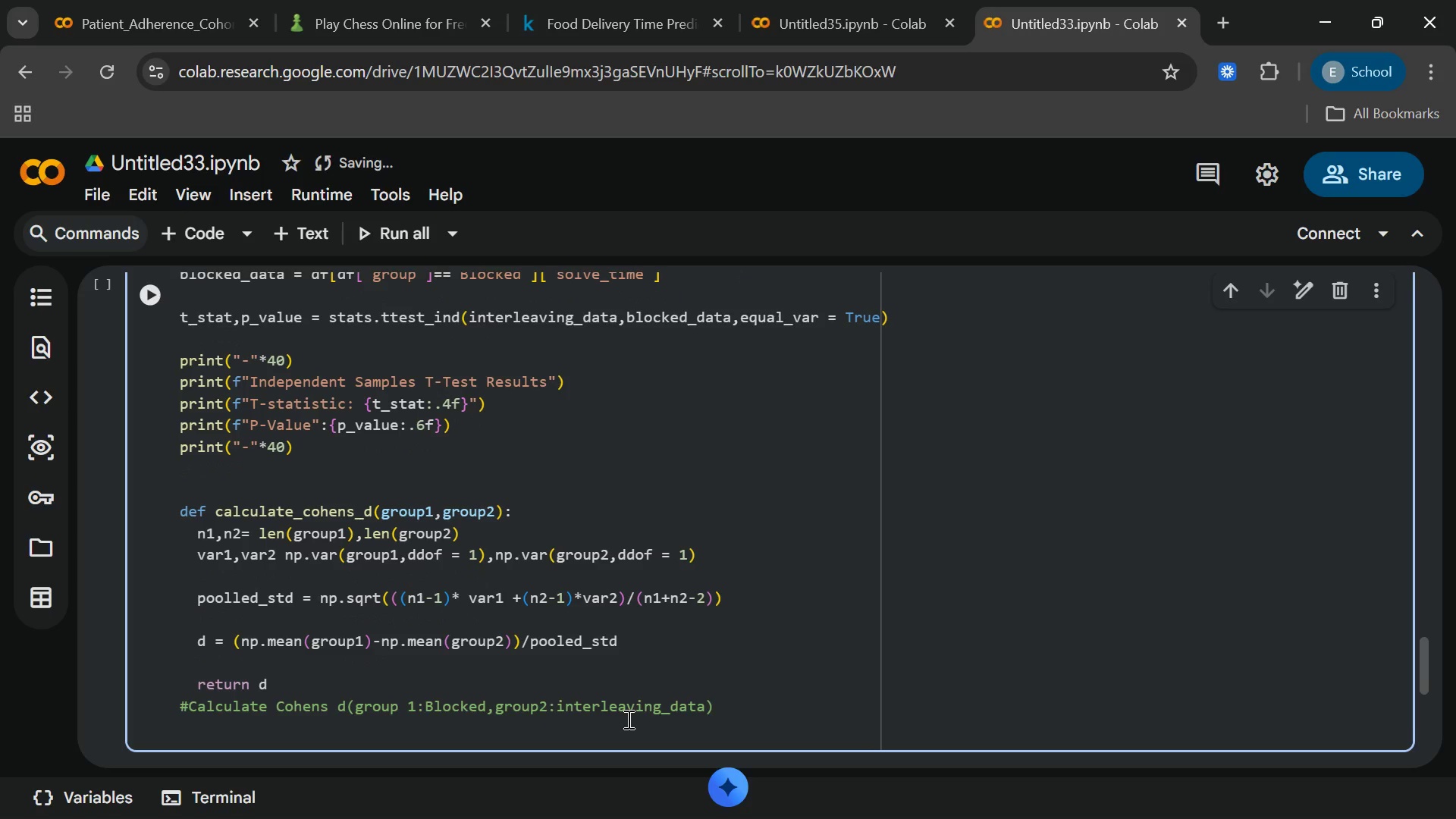 
wait(8.55)
 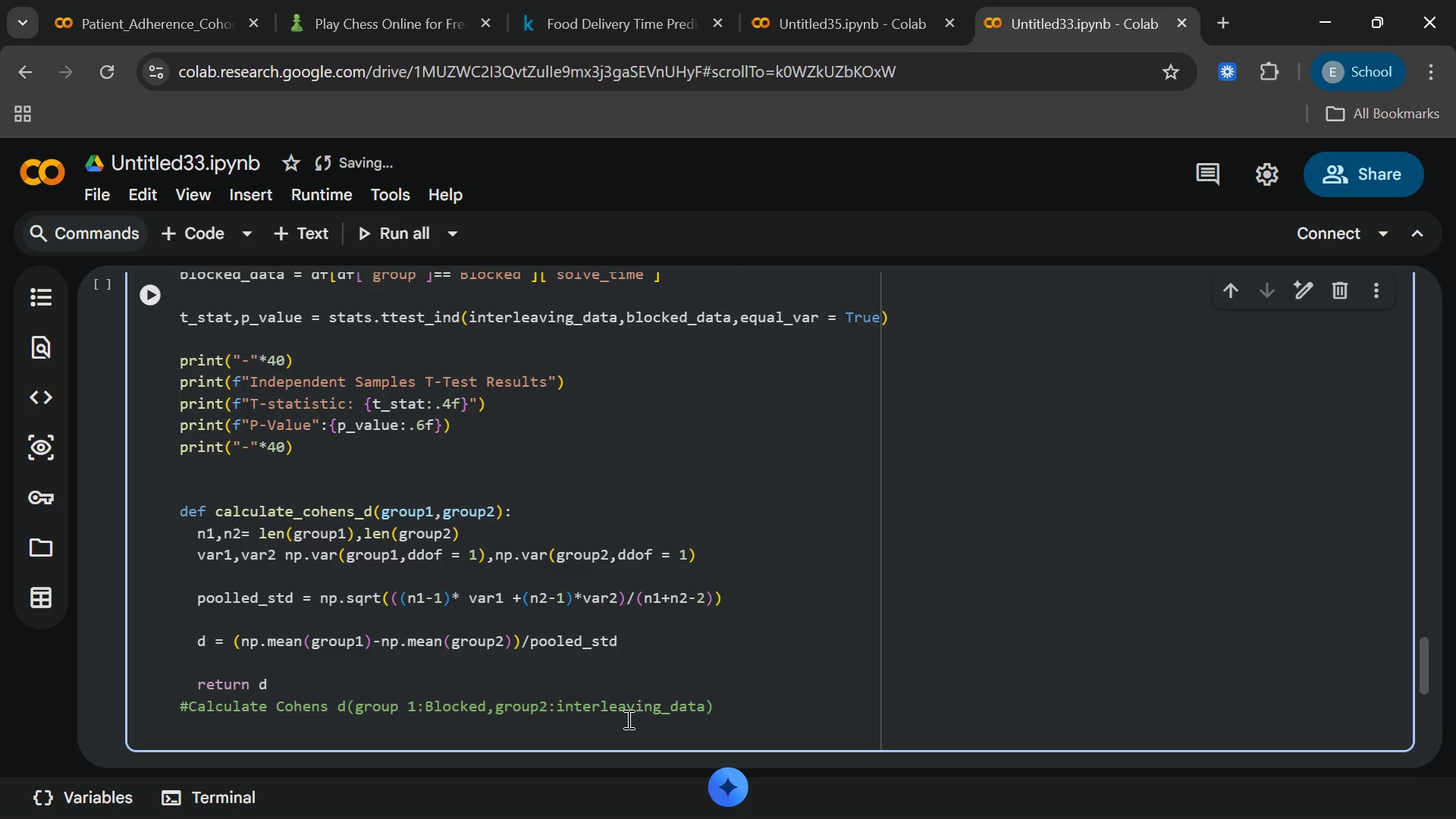 
type(cohens_d_value = calclulate )
key(Backspace)
type(_cohen)
 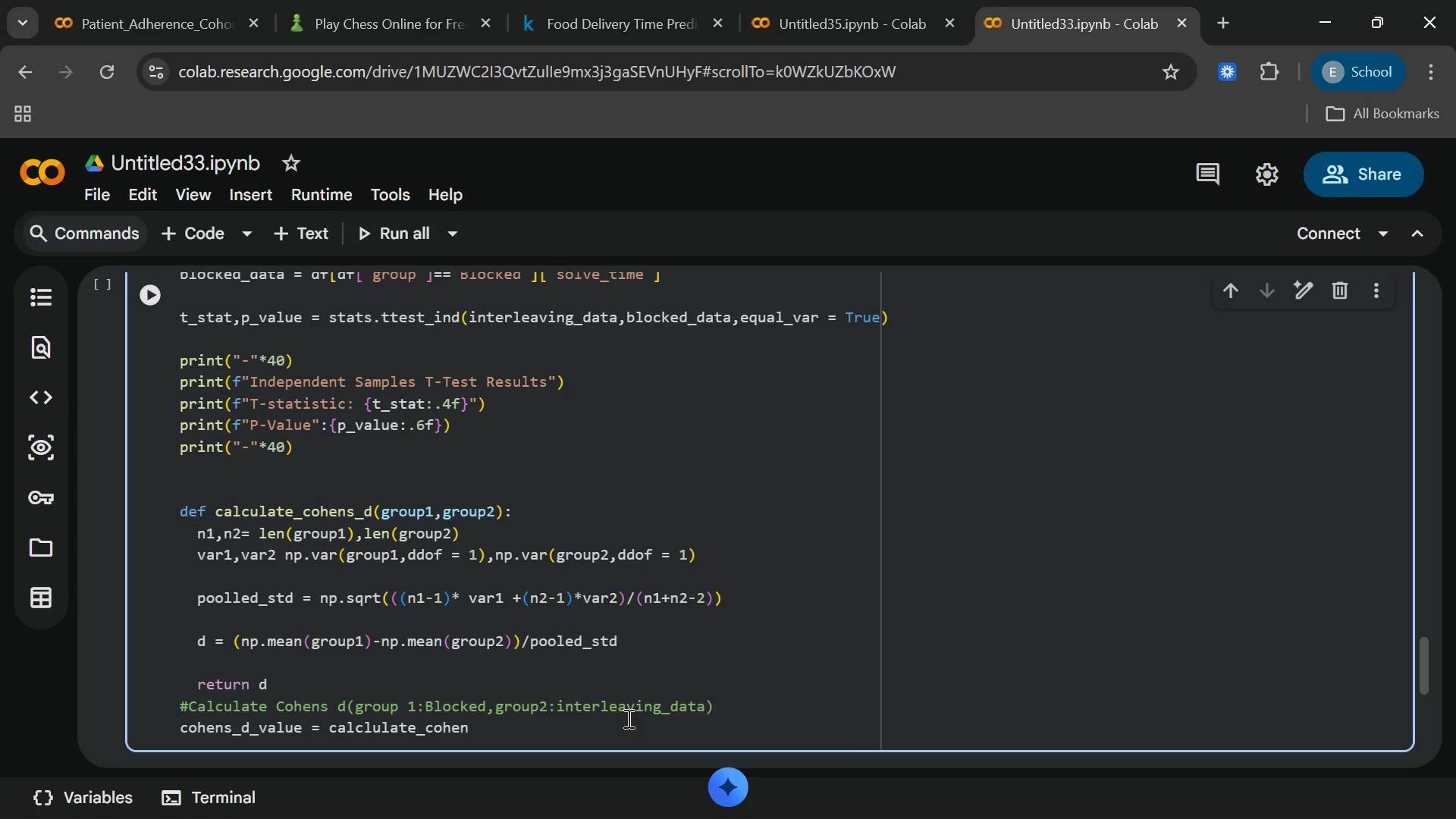 
key(S)
 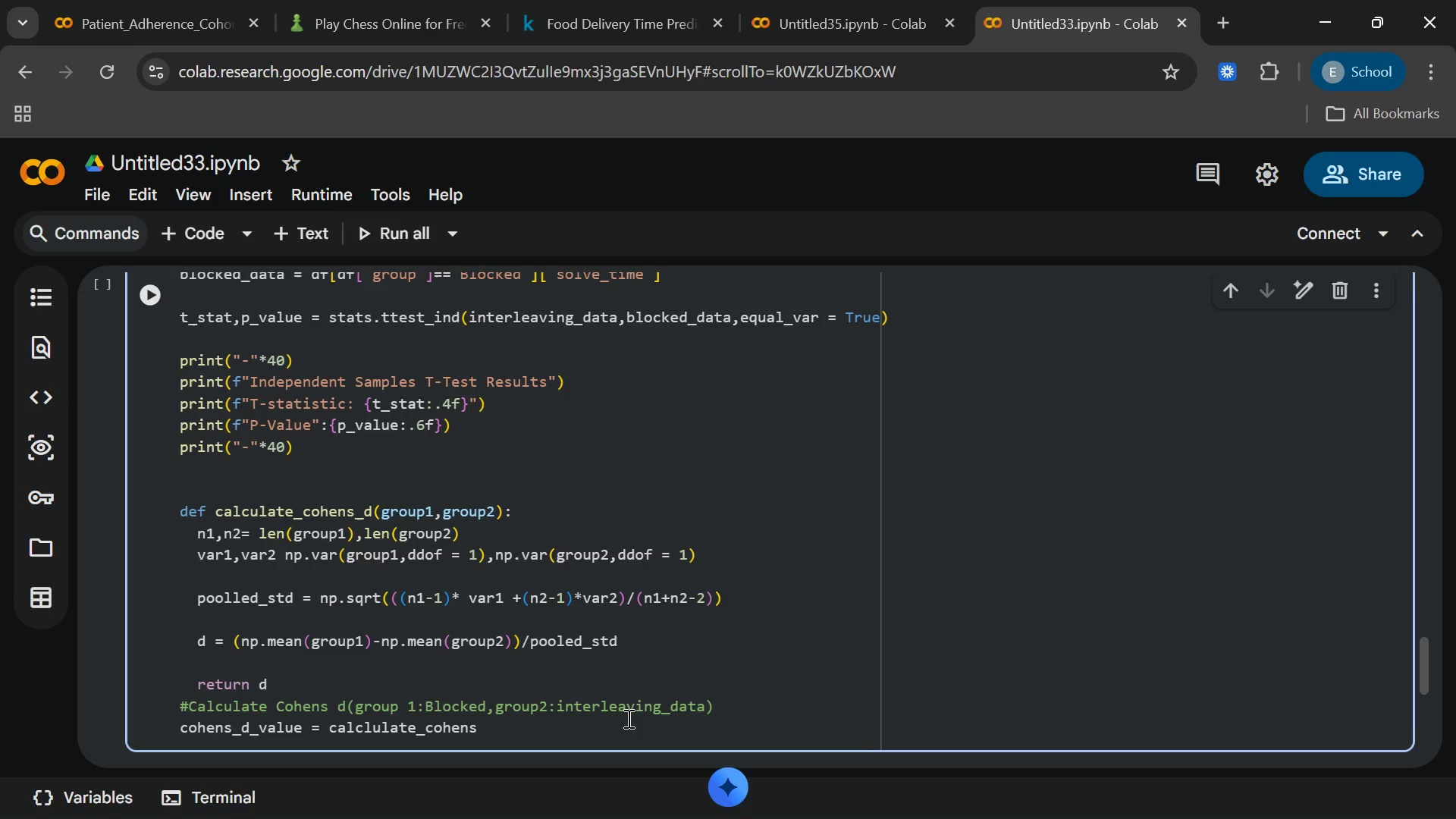 
key(Shift+Minus)
 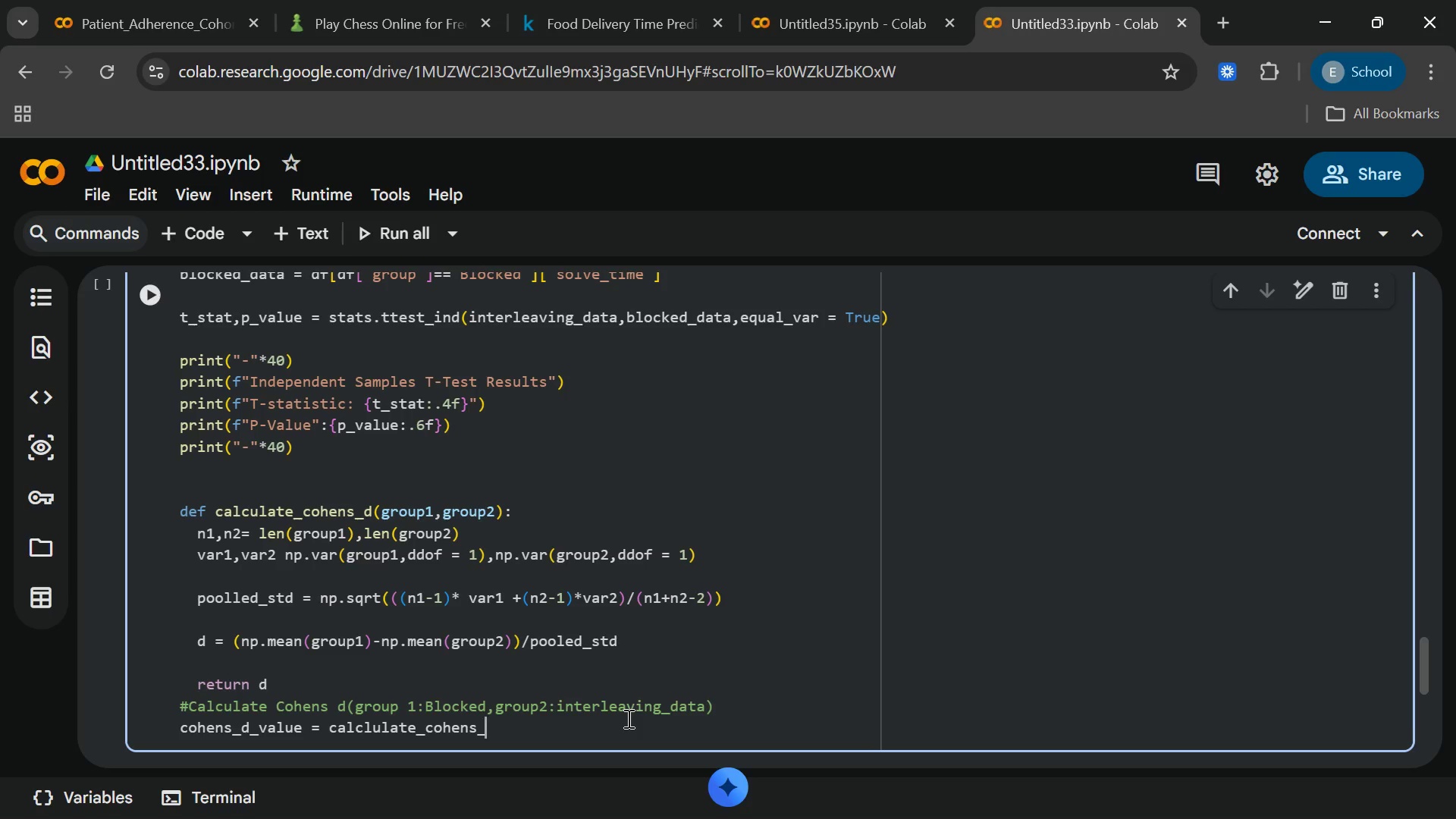 
key(D)
 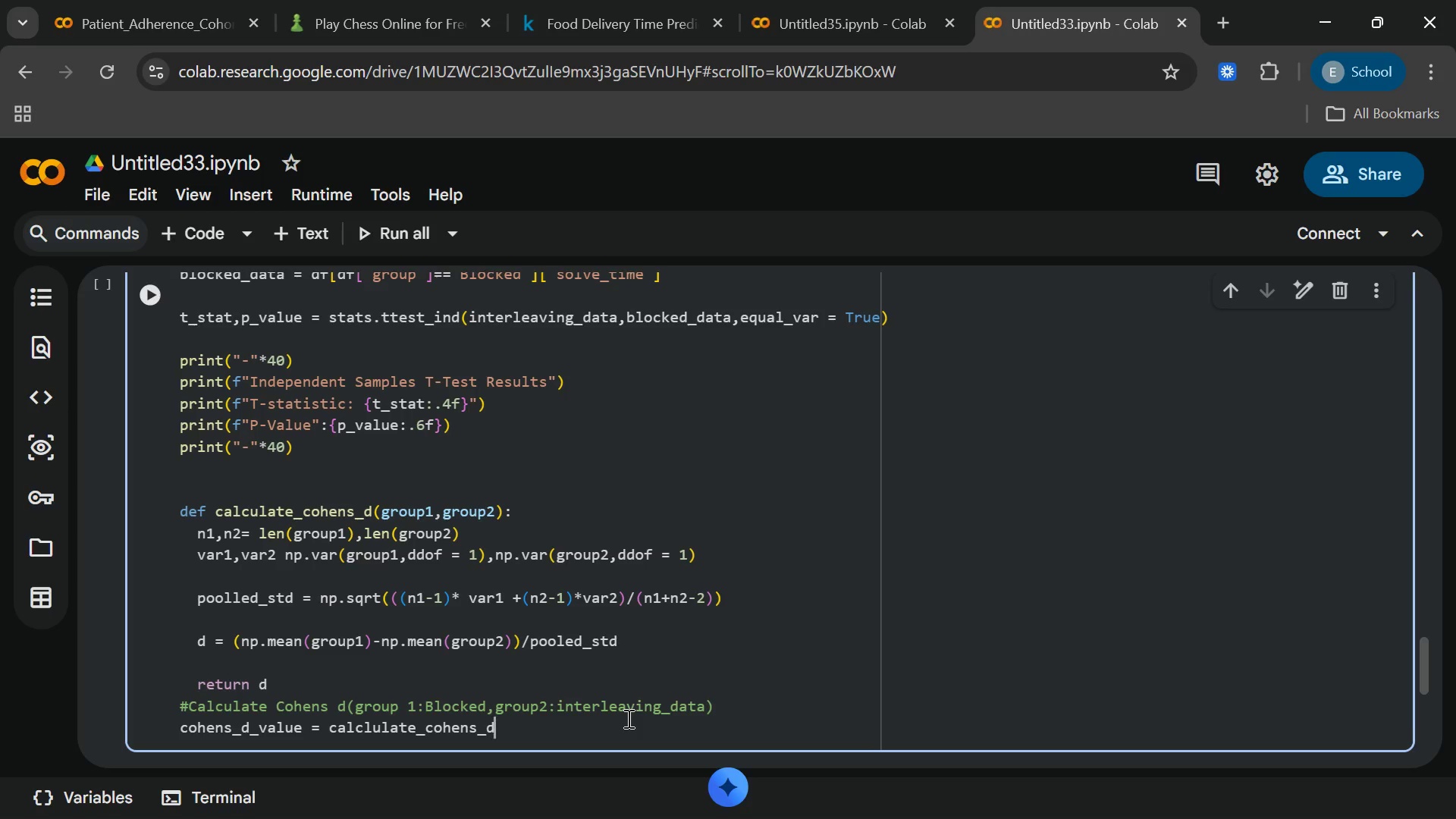 
type(_)
key(Backspace)
type((blocked_data,)
 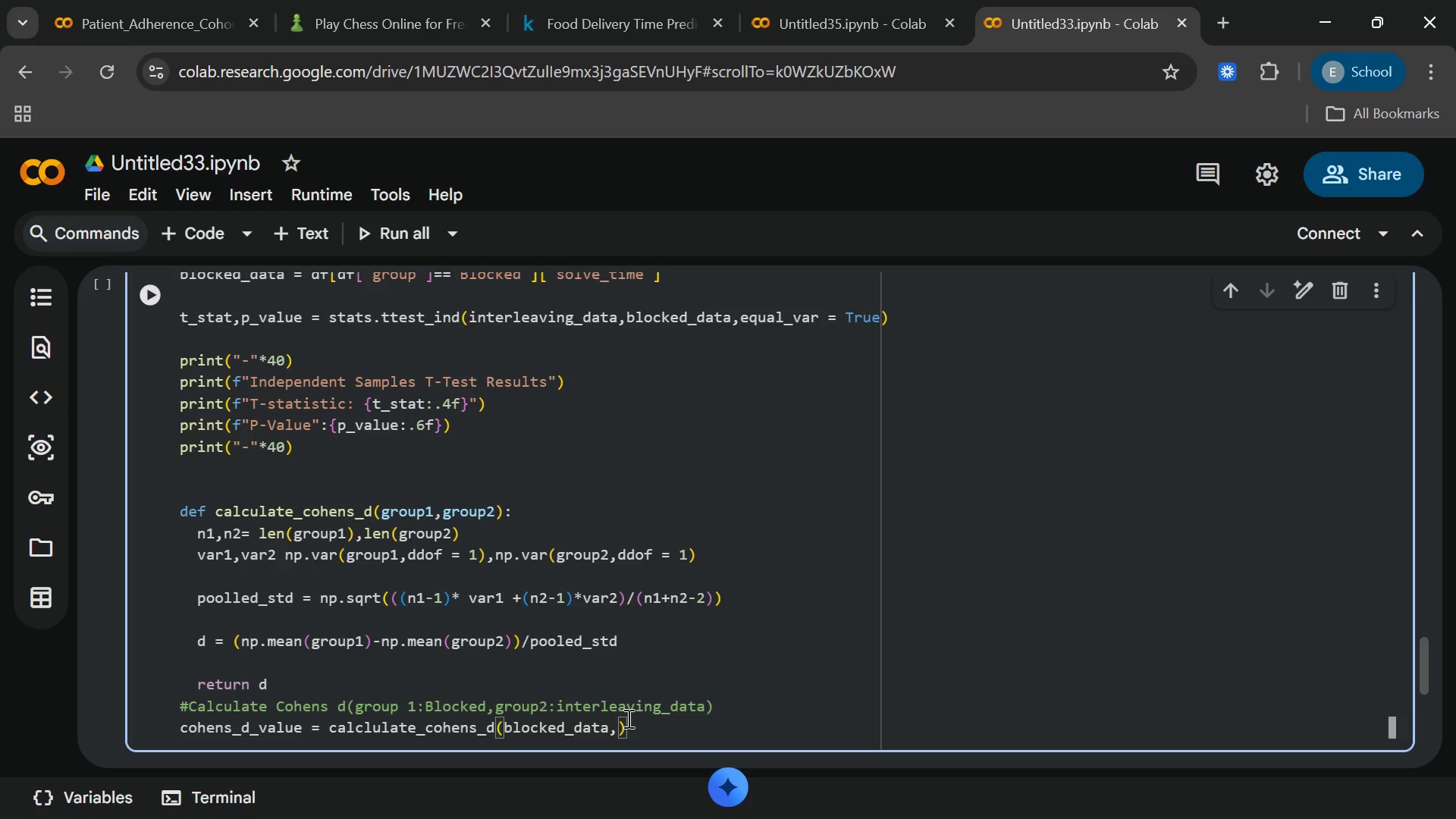 
type(intewr)
key(Backspace)
key(Backspace)
key(Backspace)
type(erleaving)
 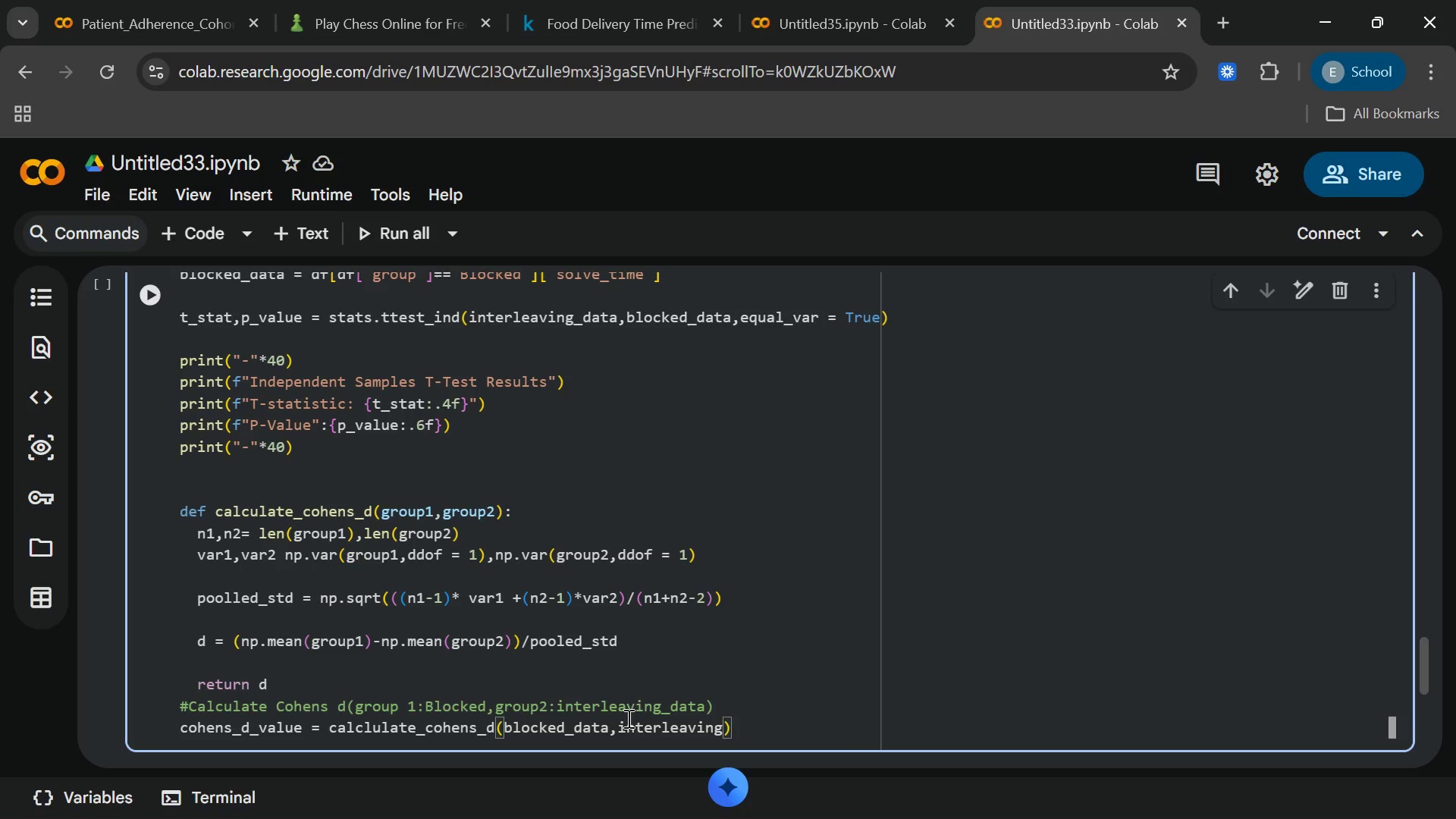 
wait(8.97)
 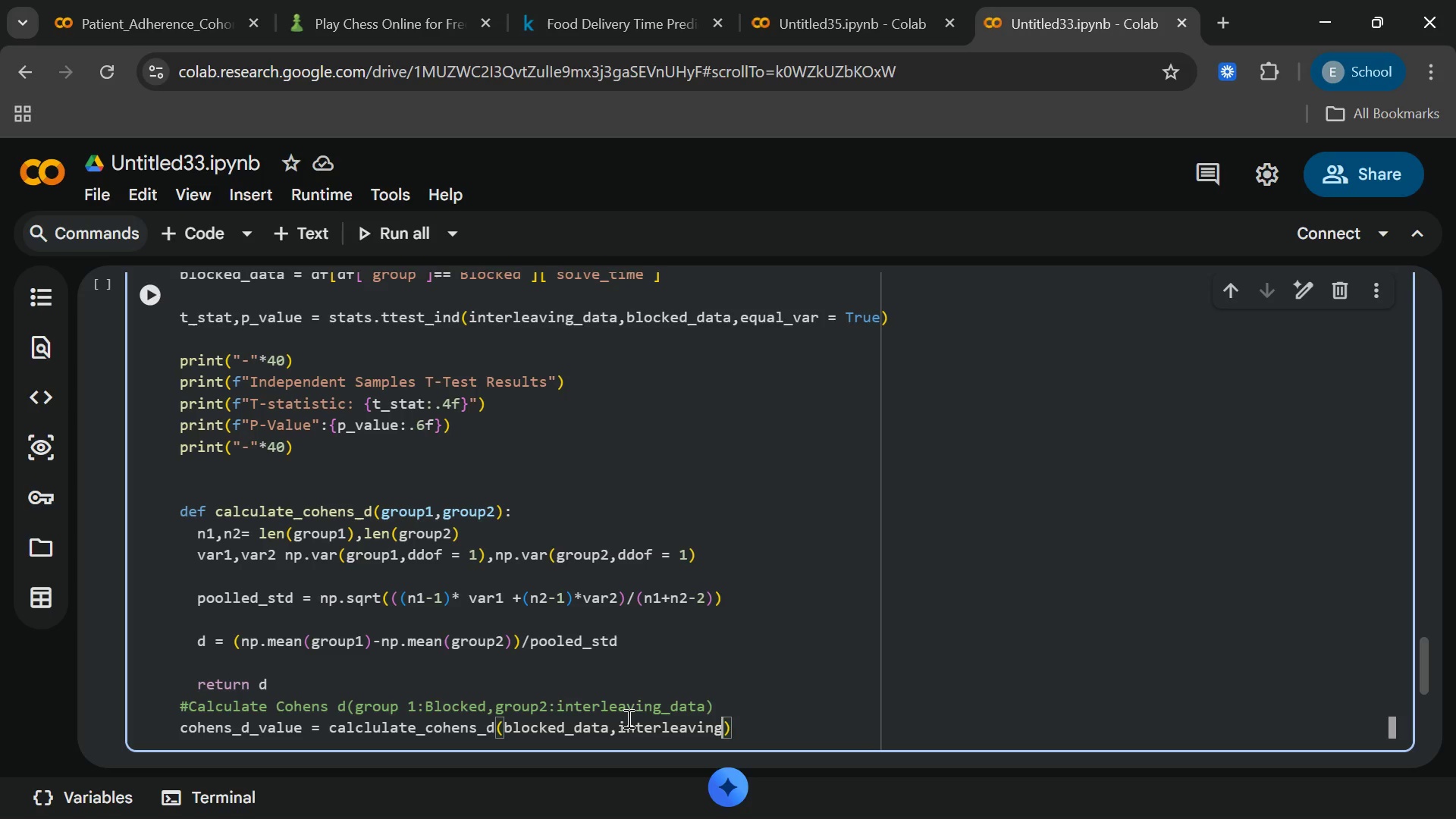 
type(_data)
 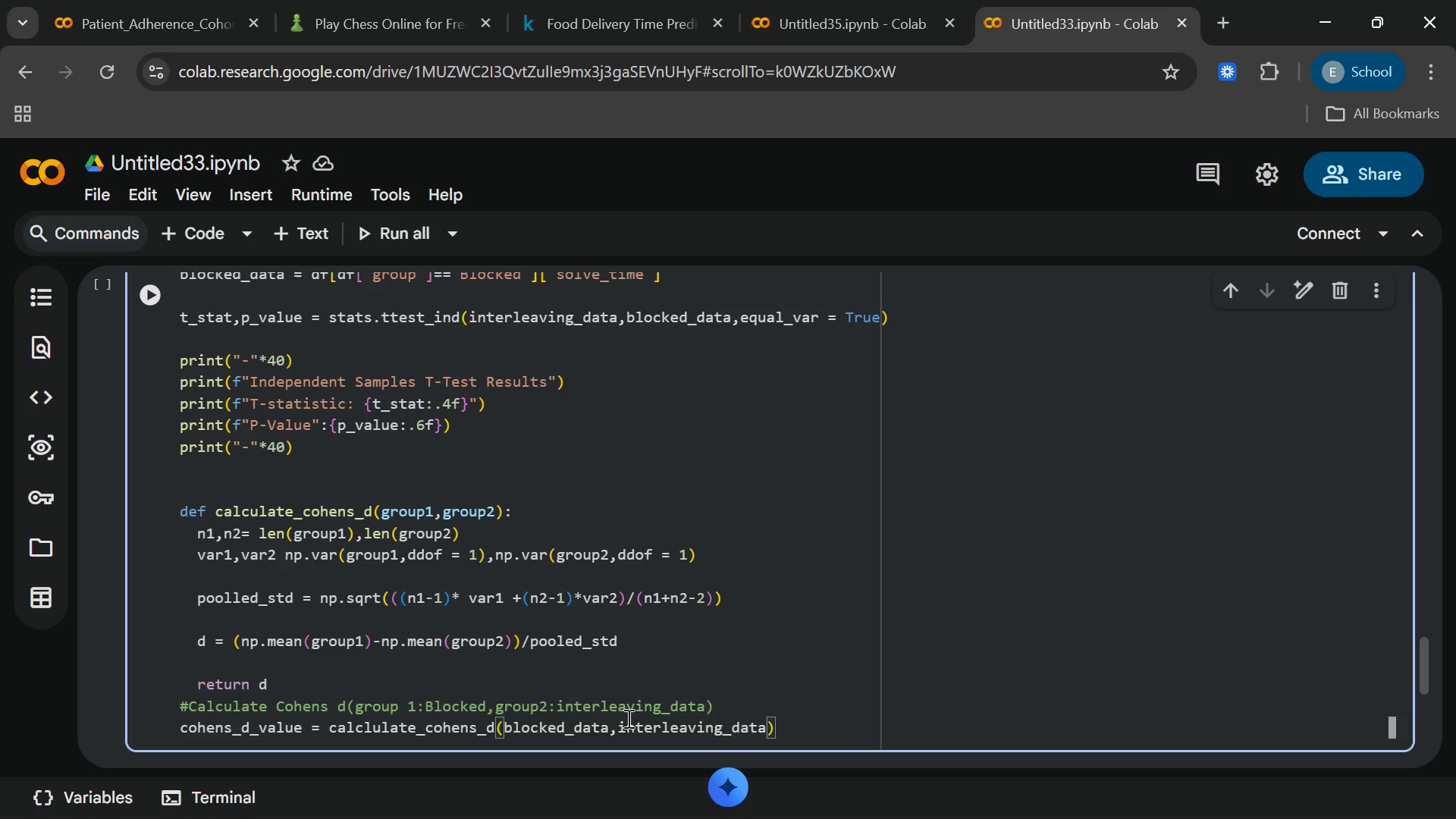 
key(End)
 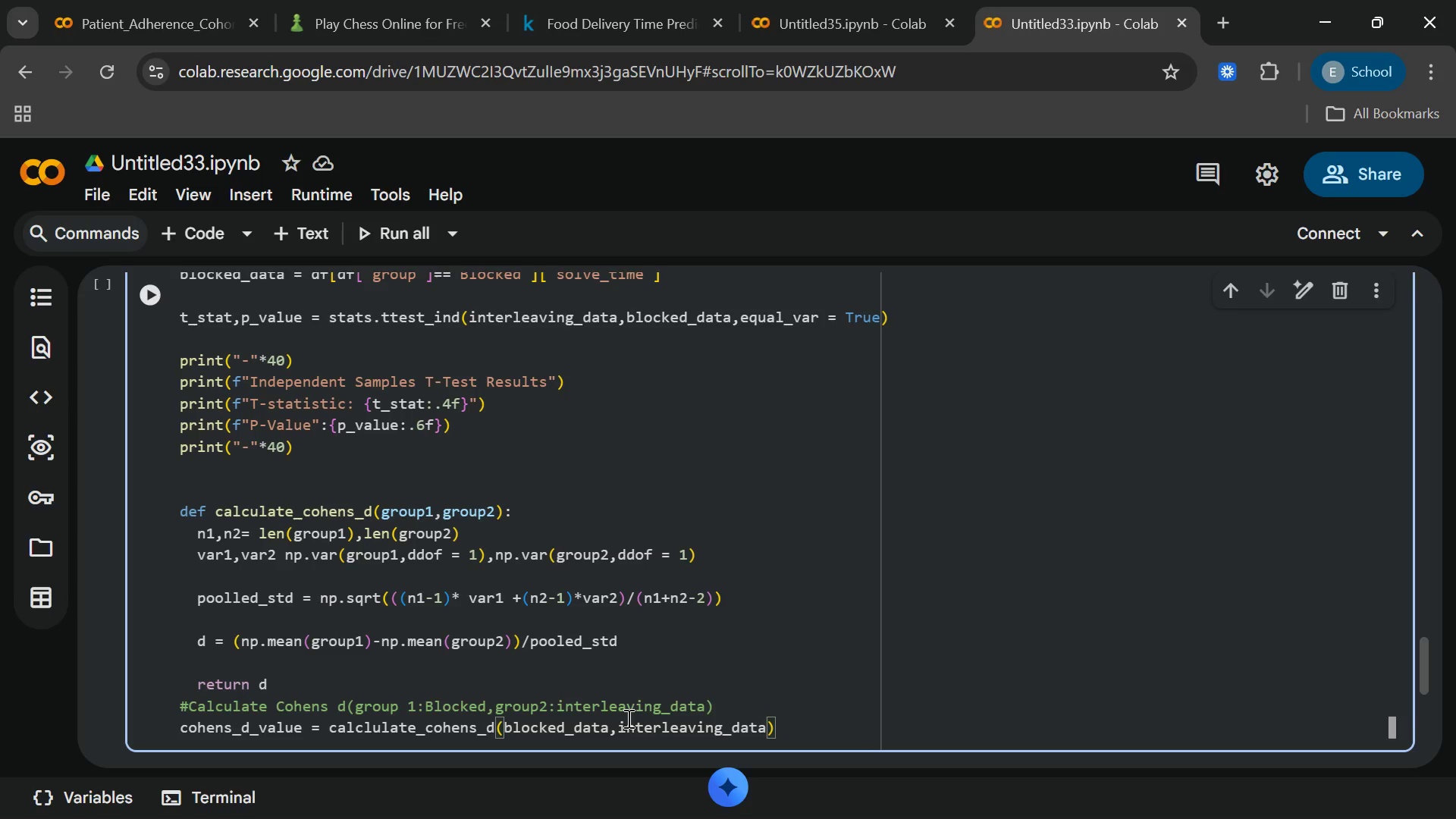 
key(Enter)
 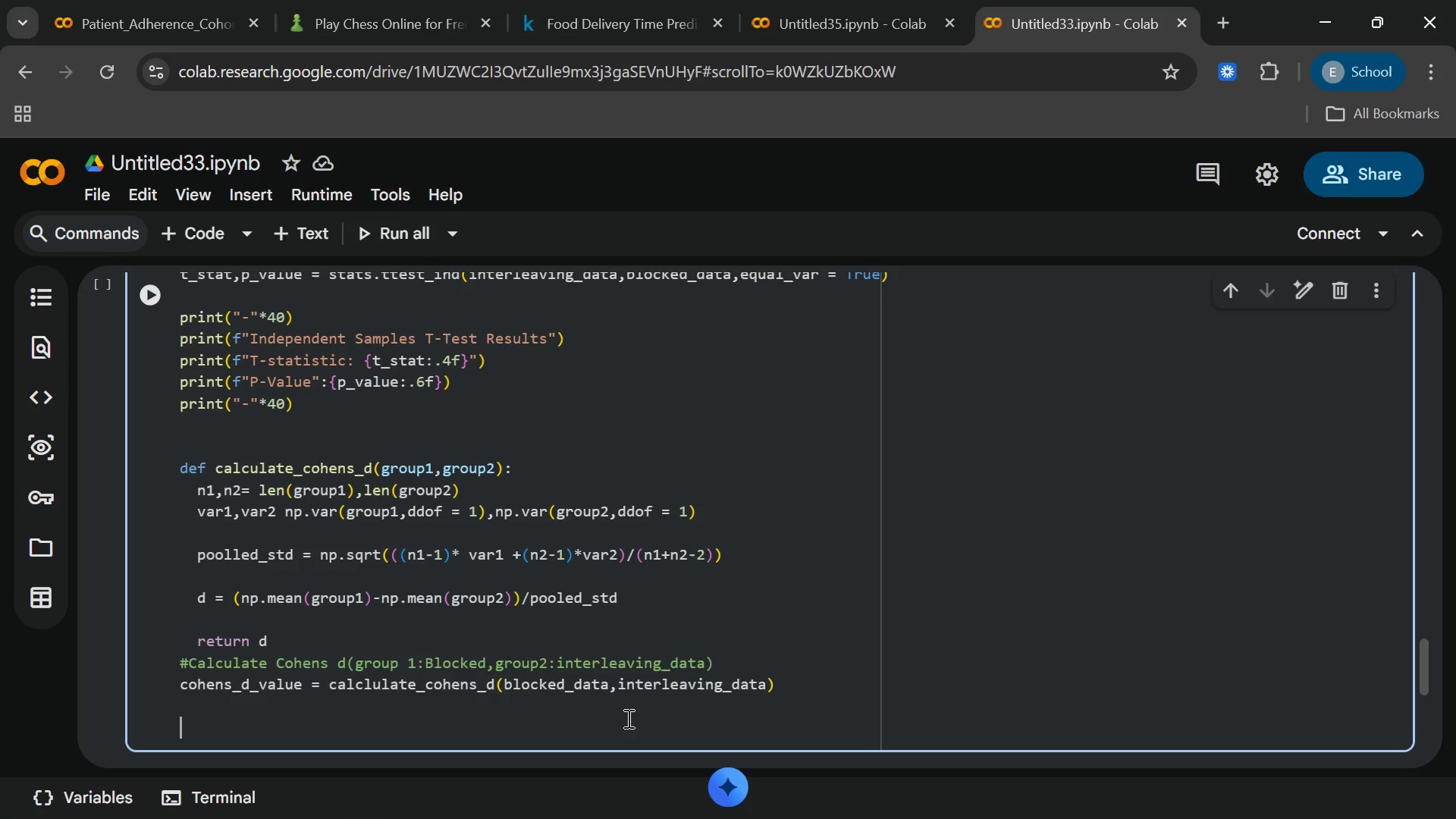 
key(Enter)
 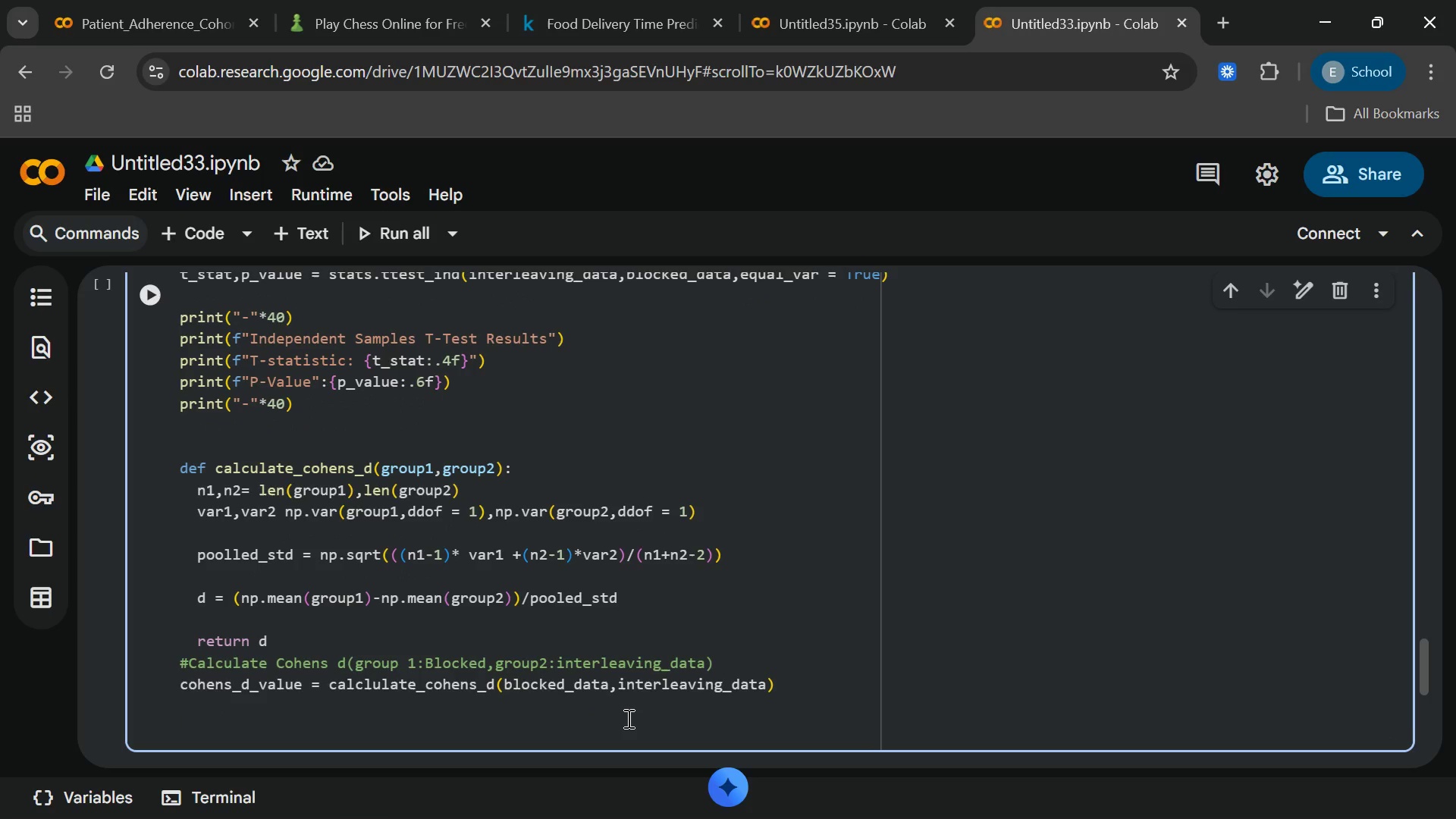 
type(print)
 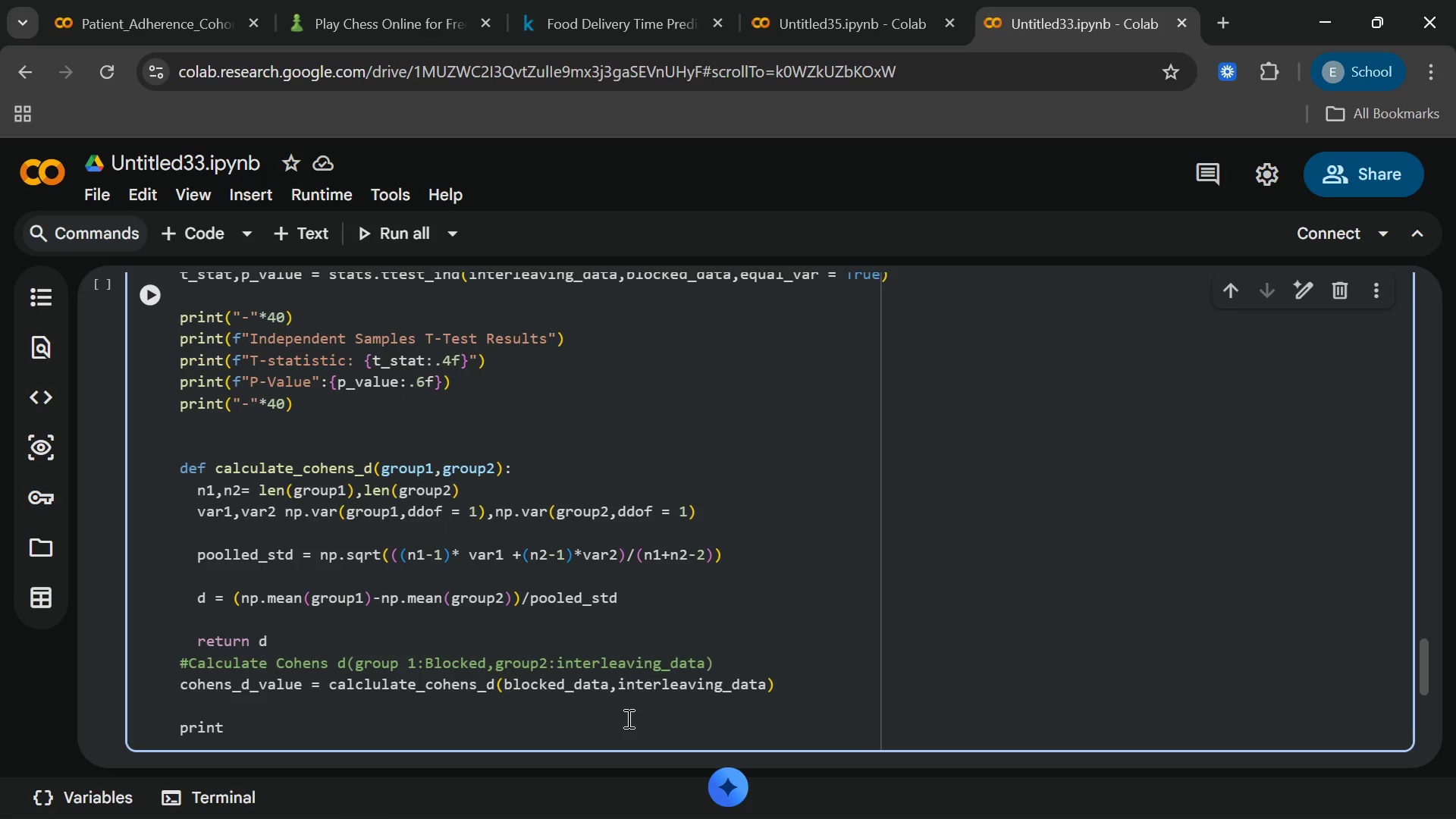 
wait(11.19)
 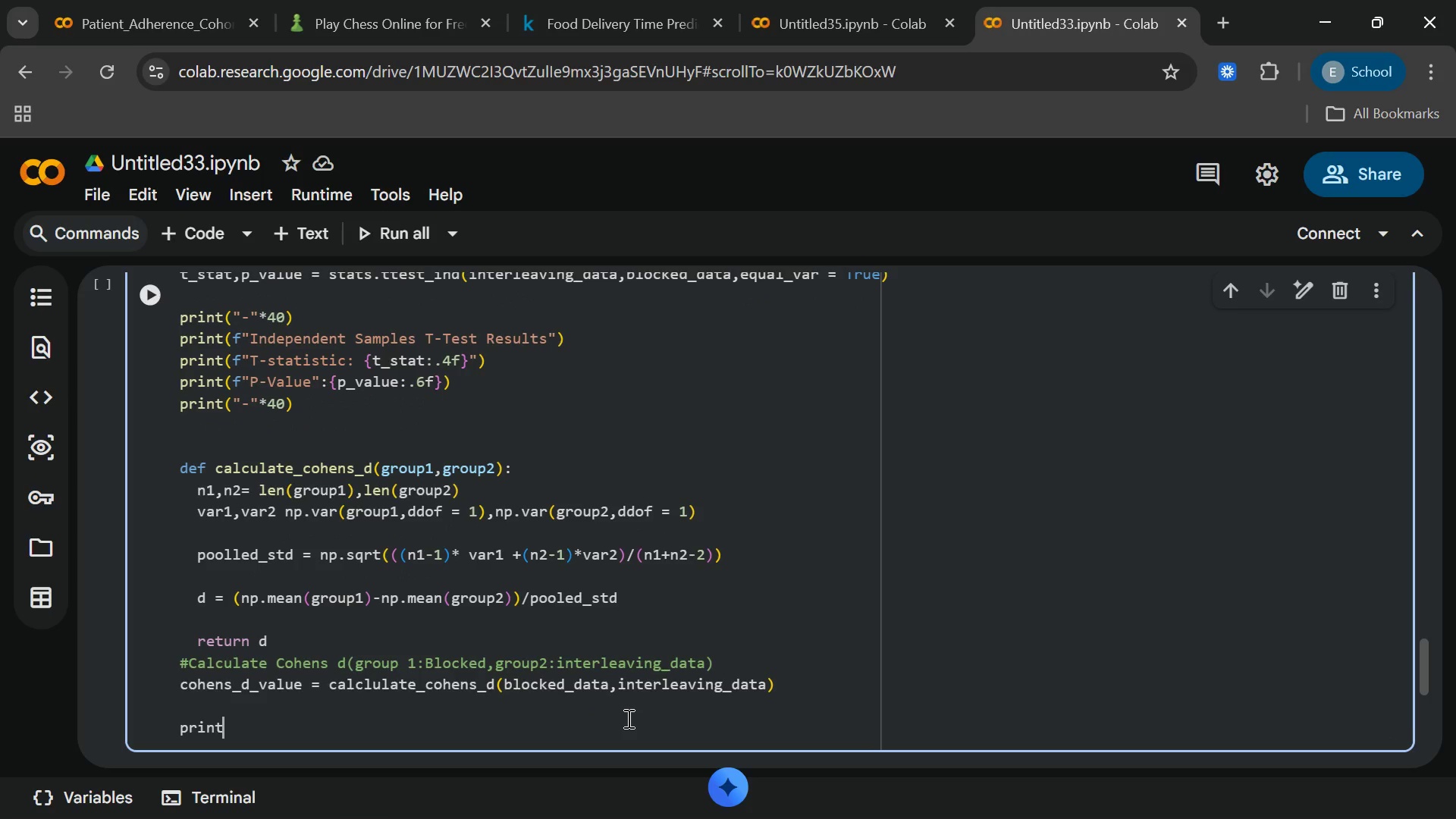 
key(Shift+9)
 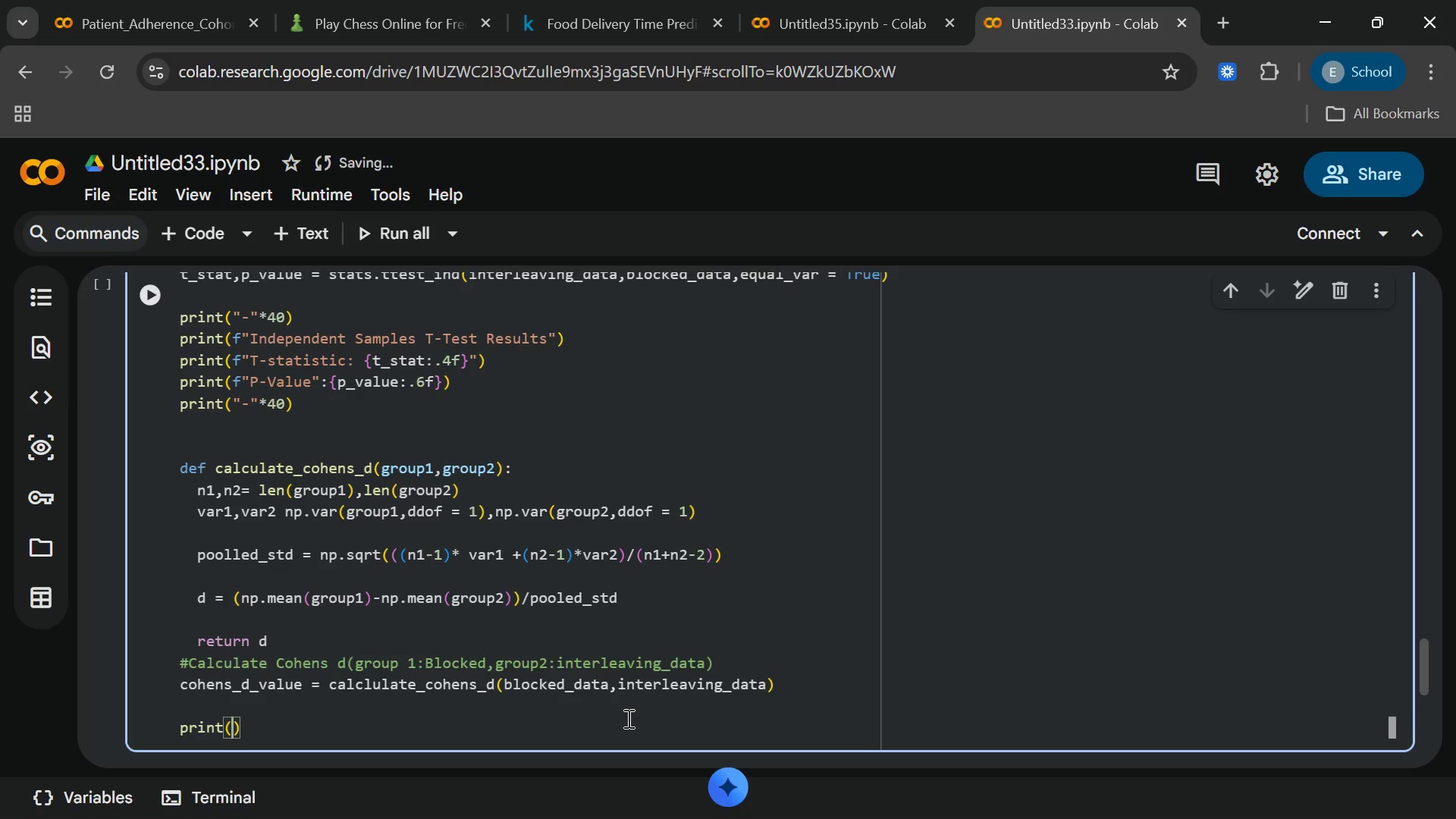 
key(Shift+Quote)
 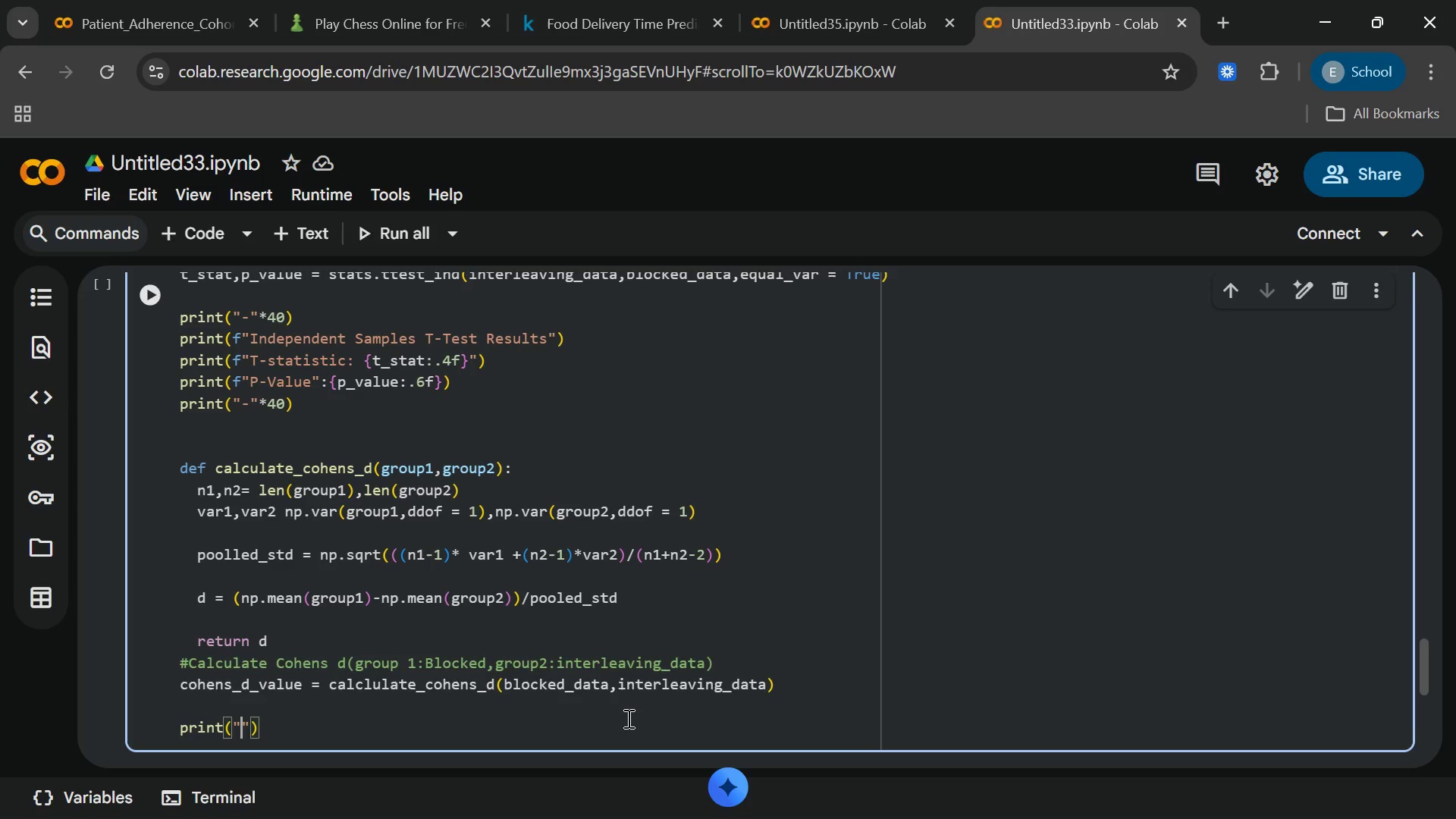 
wait(7.89)
 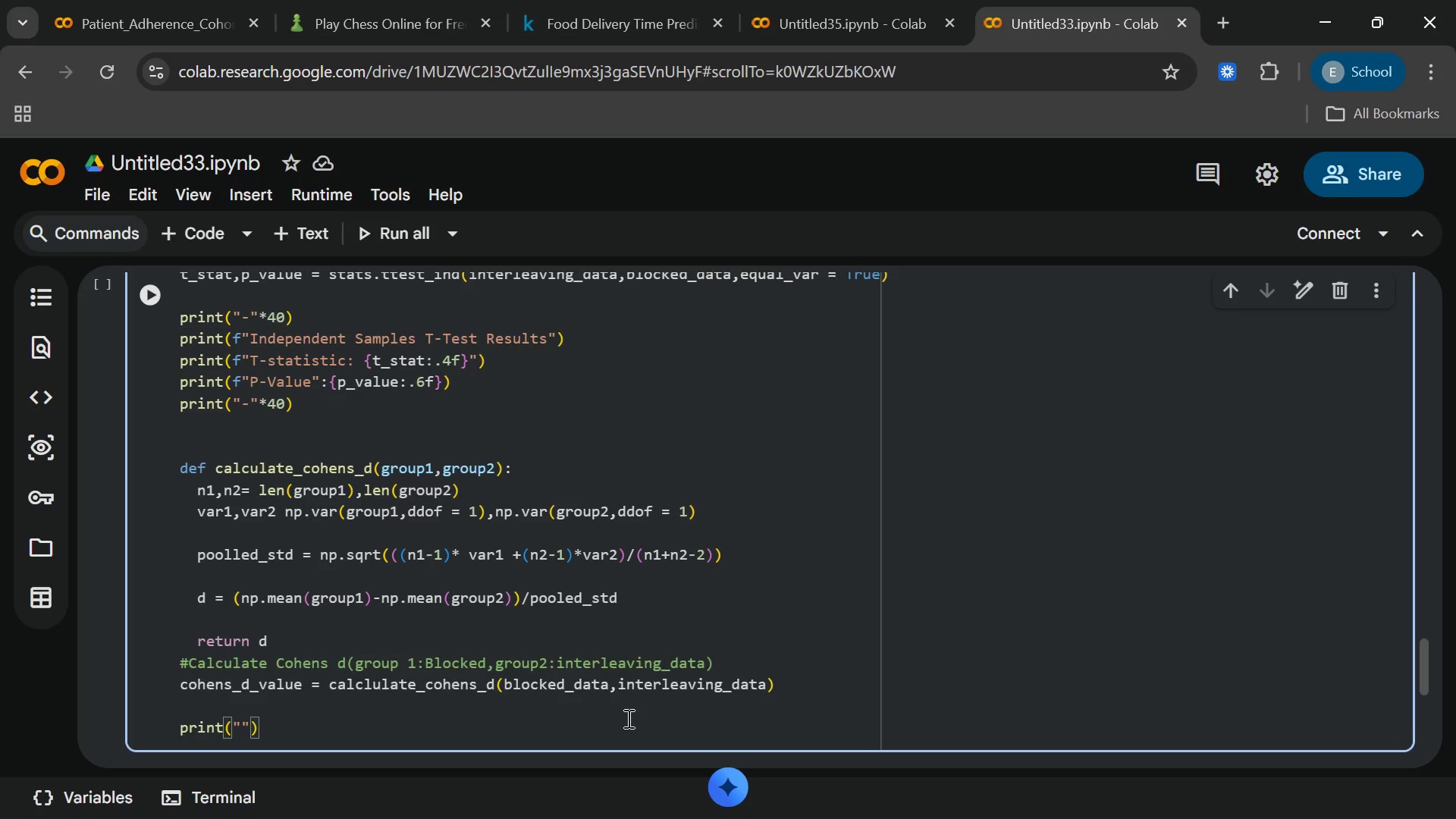 
key(Minus)
 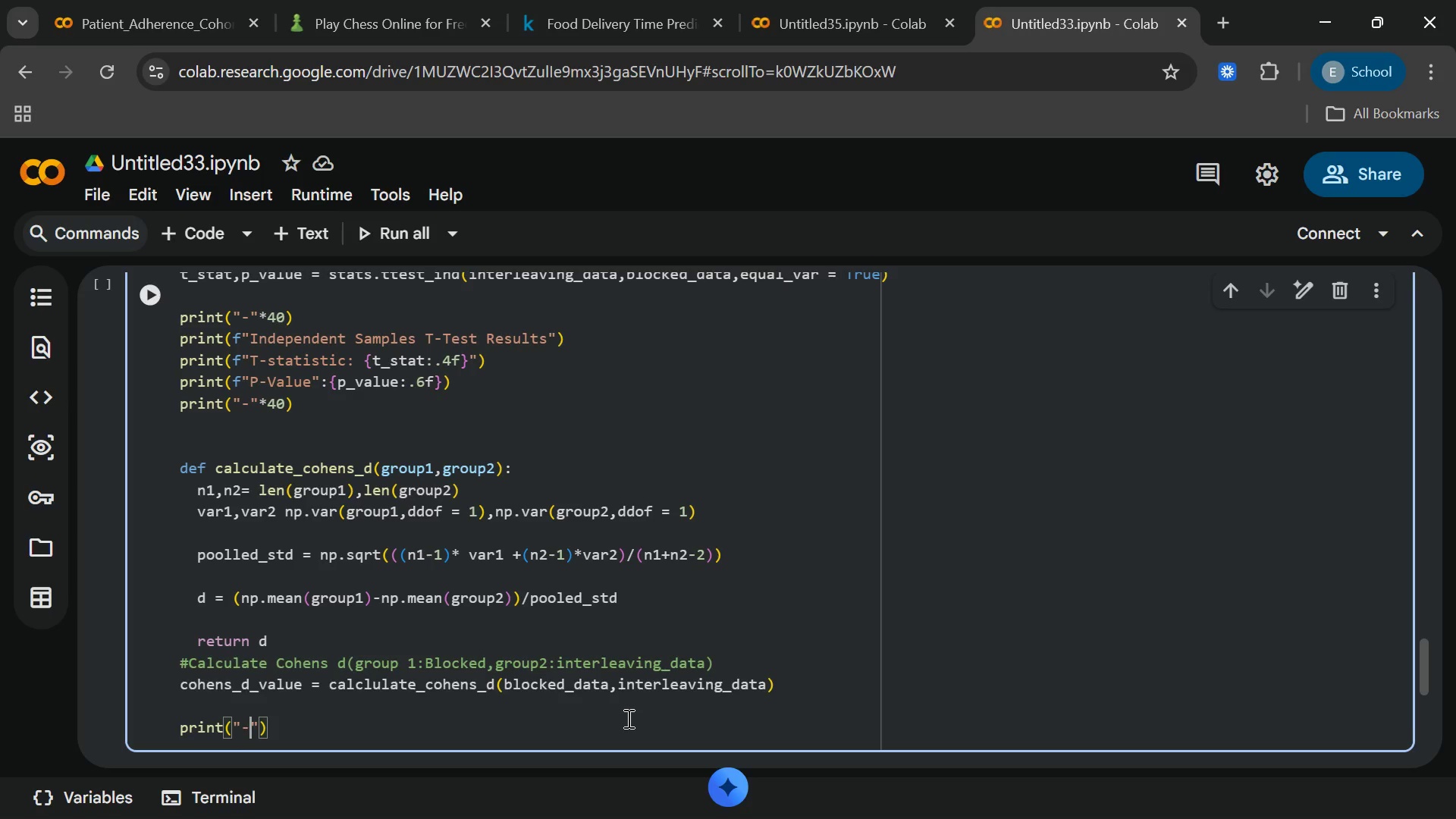 
key(ArrowRight)
 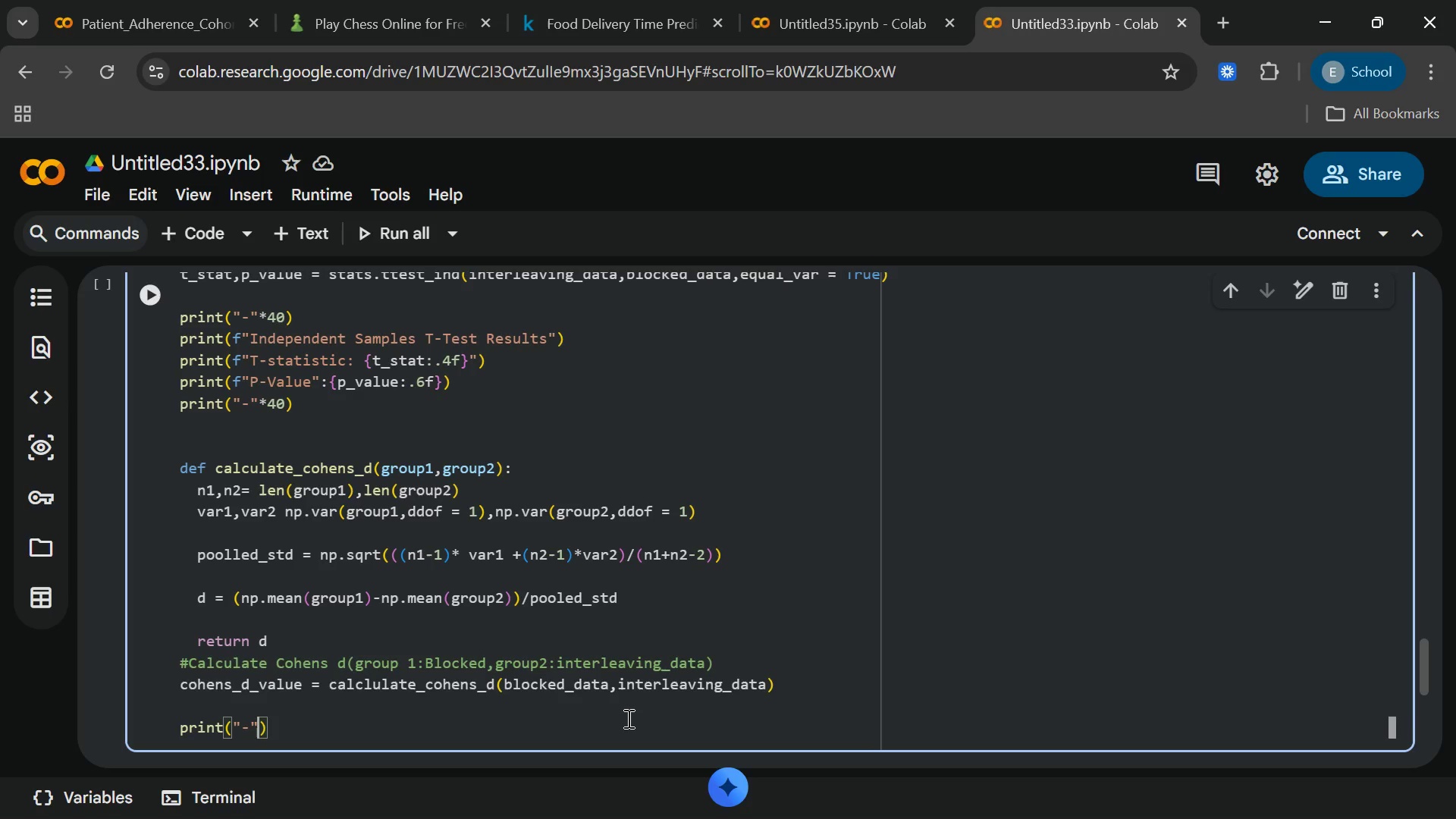 
type(*40[End])
 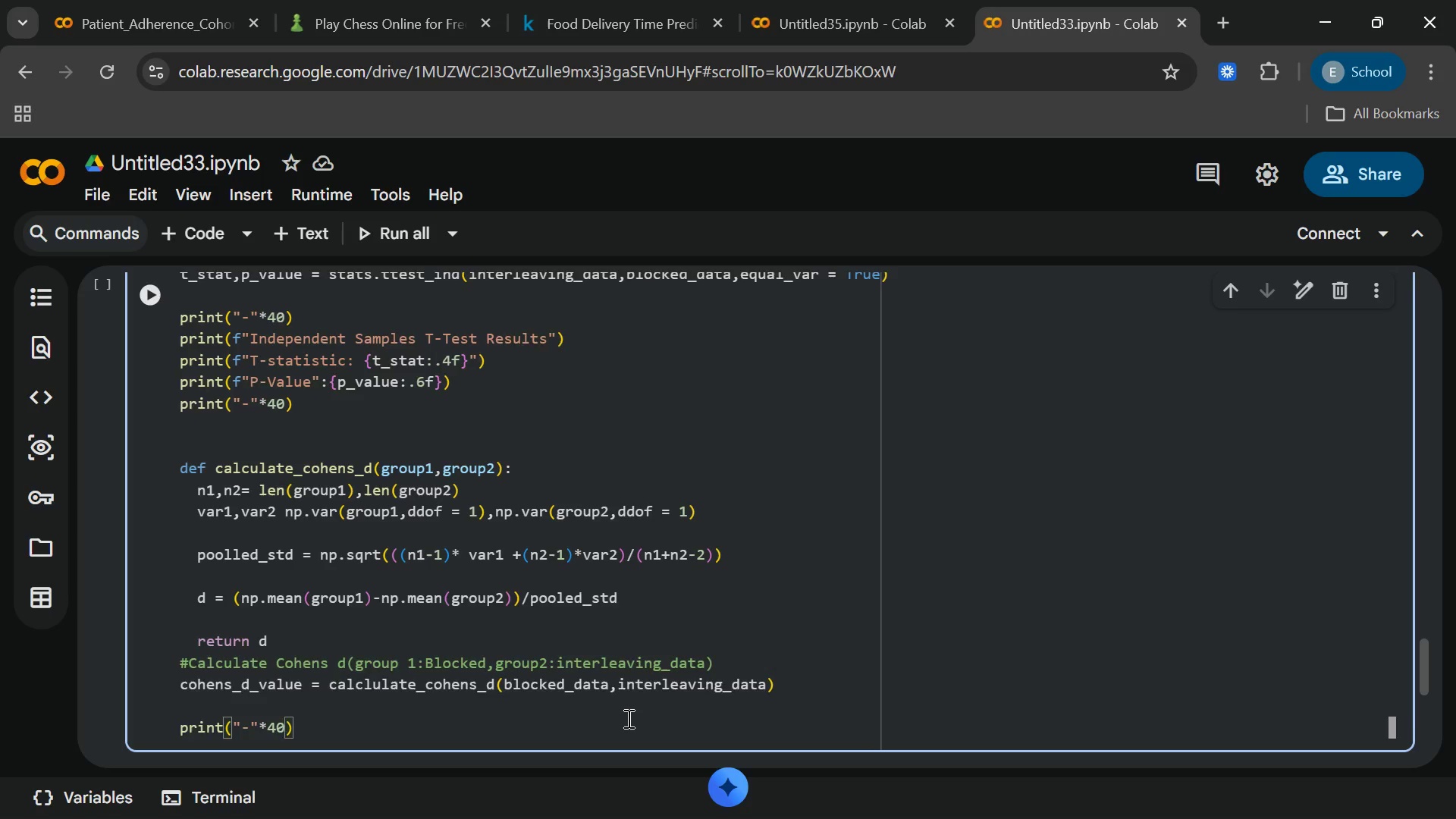 
key(Enter)
 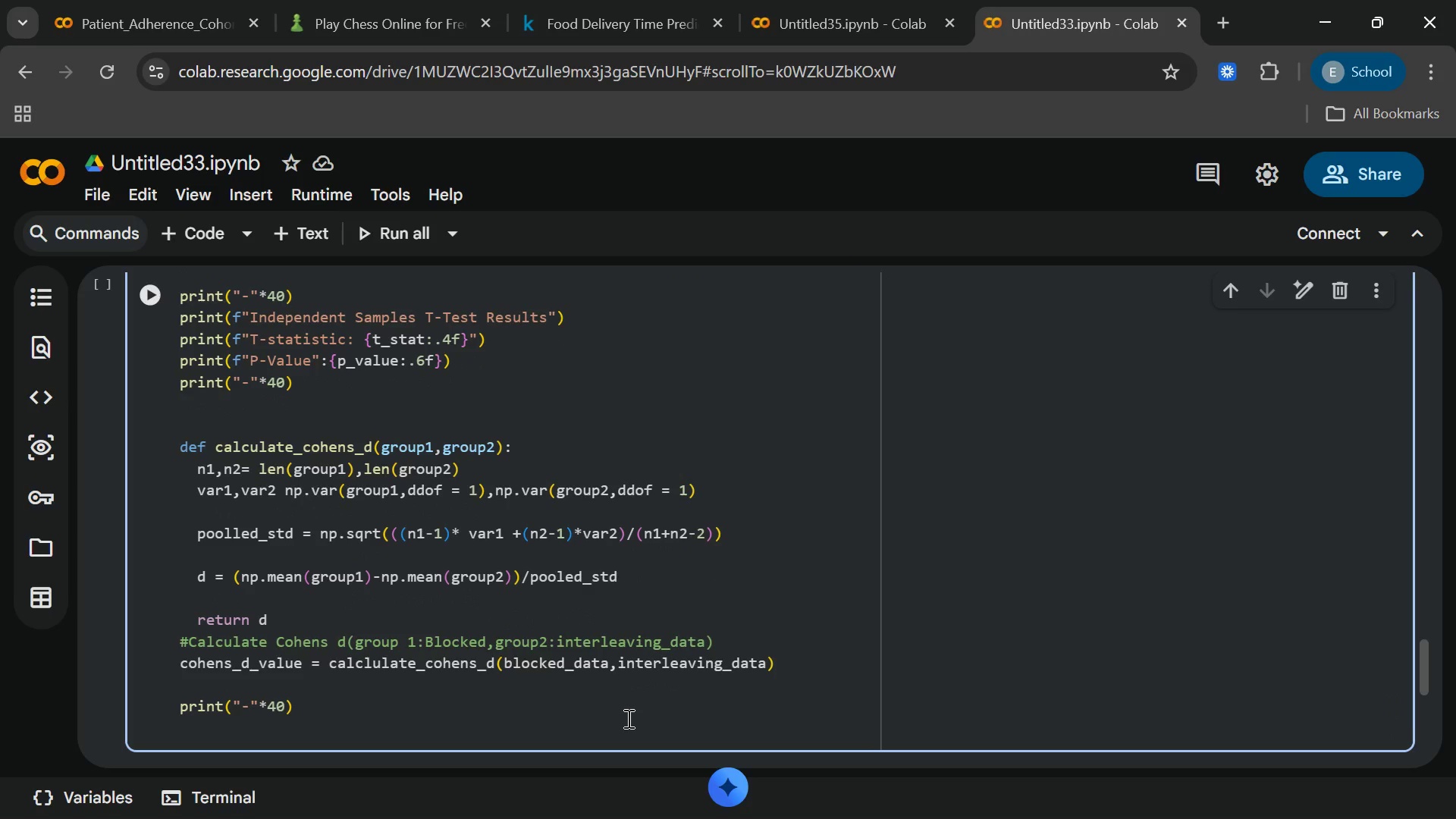 
type(print)
 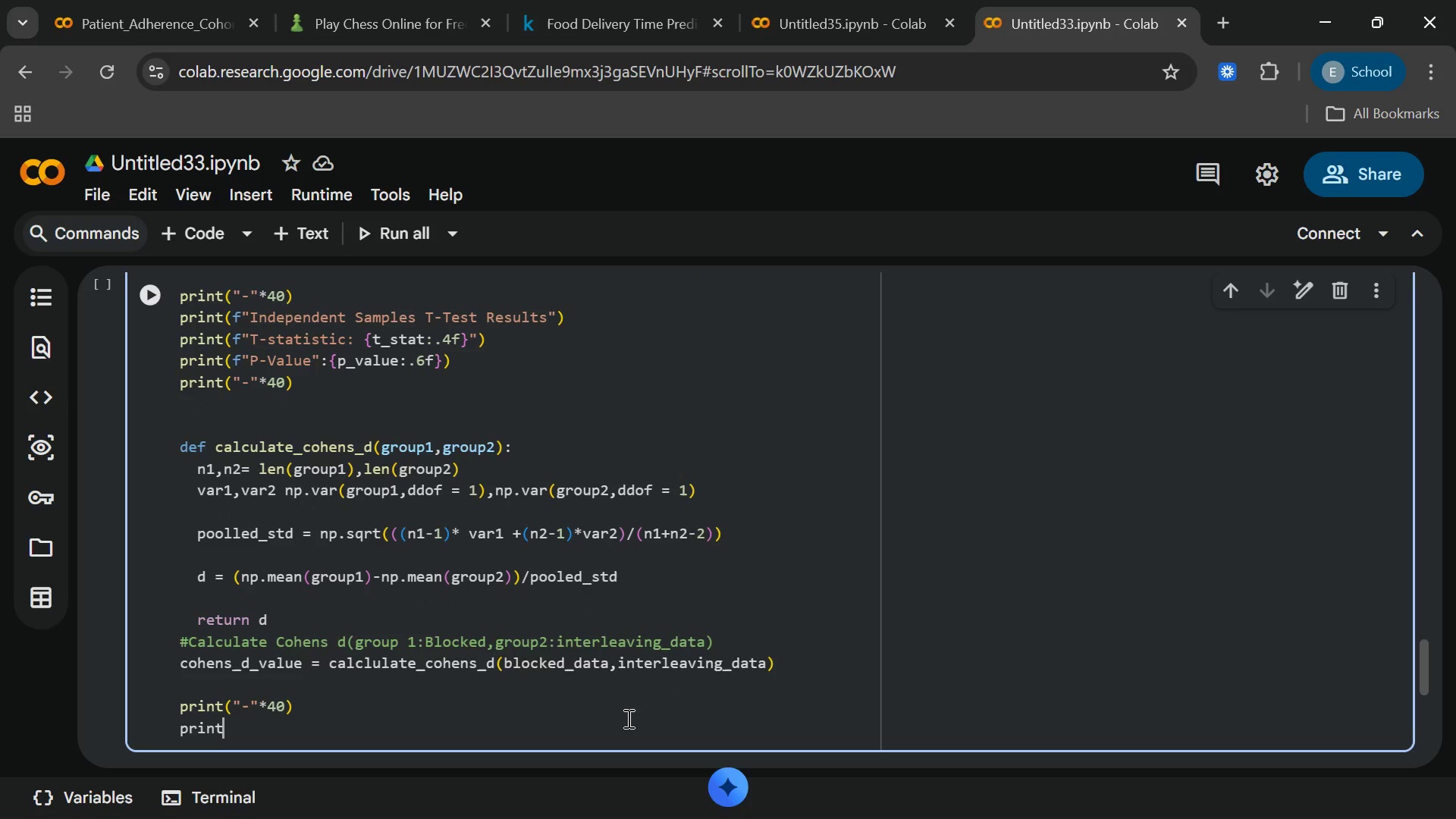 
type((f"cohens)
 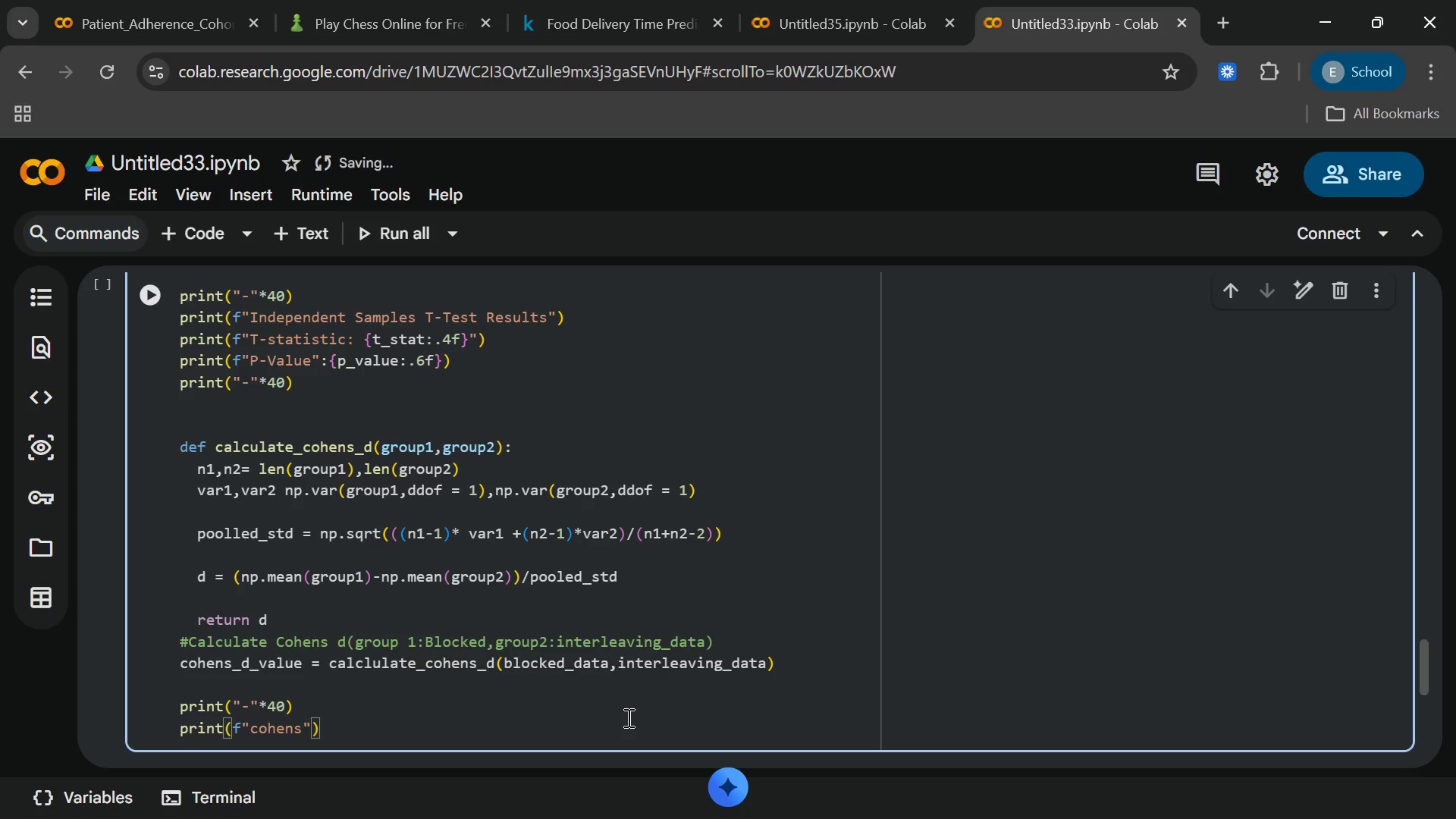 
wait(10.53)
 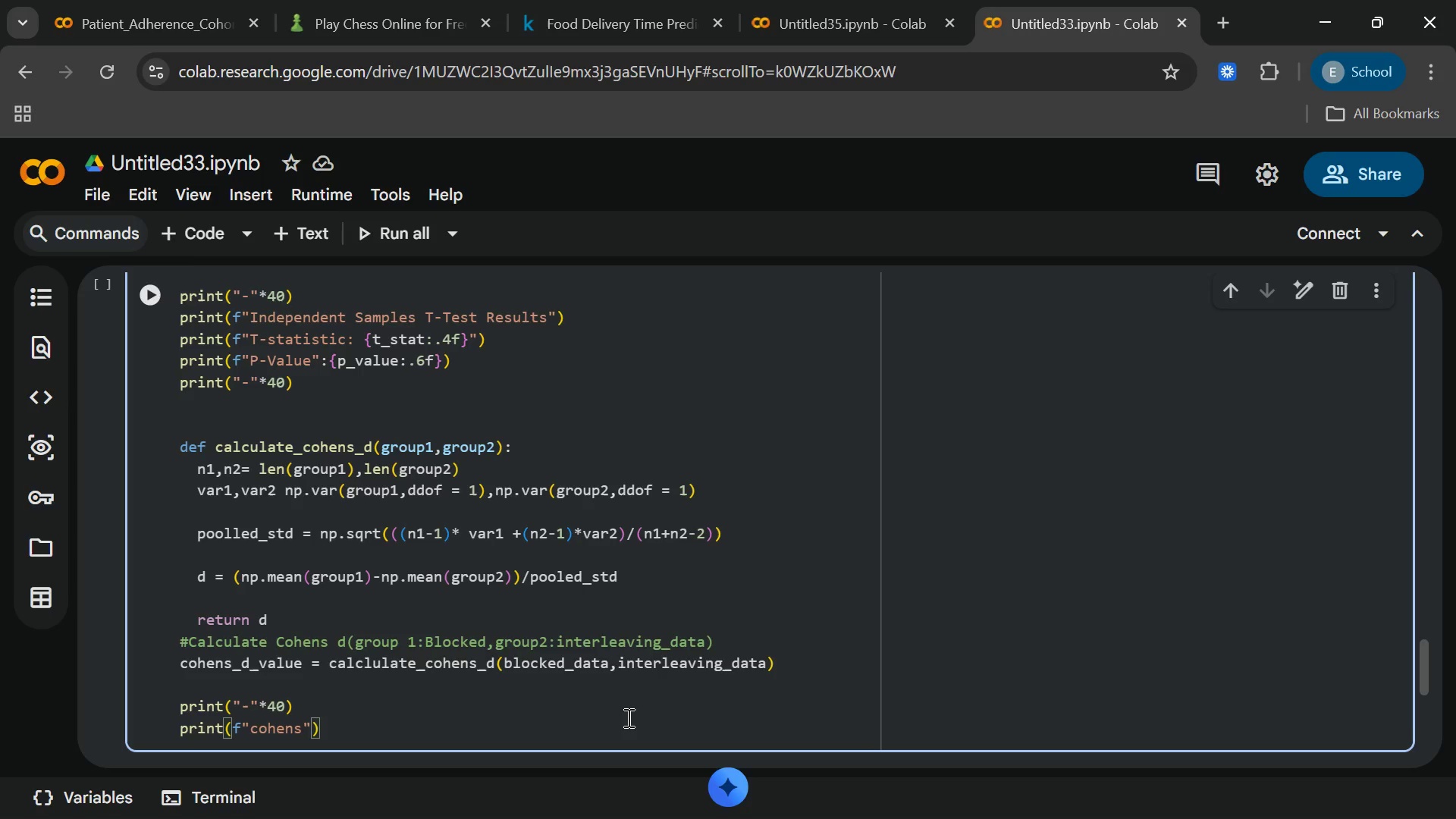 
key(Backspace)
type('d: {cphe)
key(Backspace)
type(ohens)
key(Backspace)
key(Backspace)
key(Backspace)
key(Backspace)
key(Backspace)
key(Backspace)
key(Backspace)
type(ohens)
 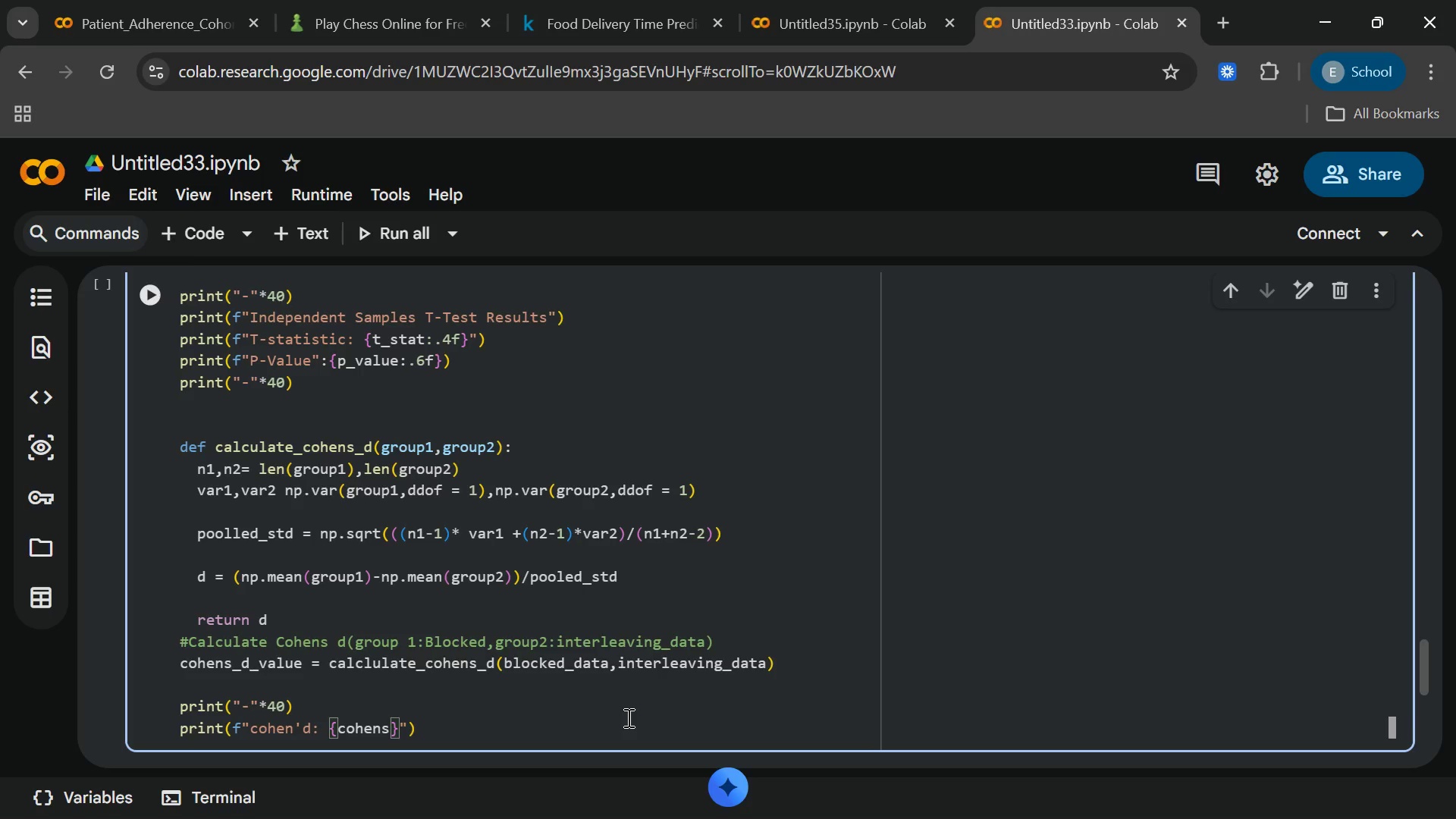 
wait(6.97)
 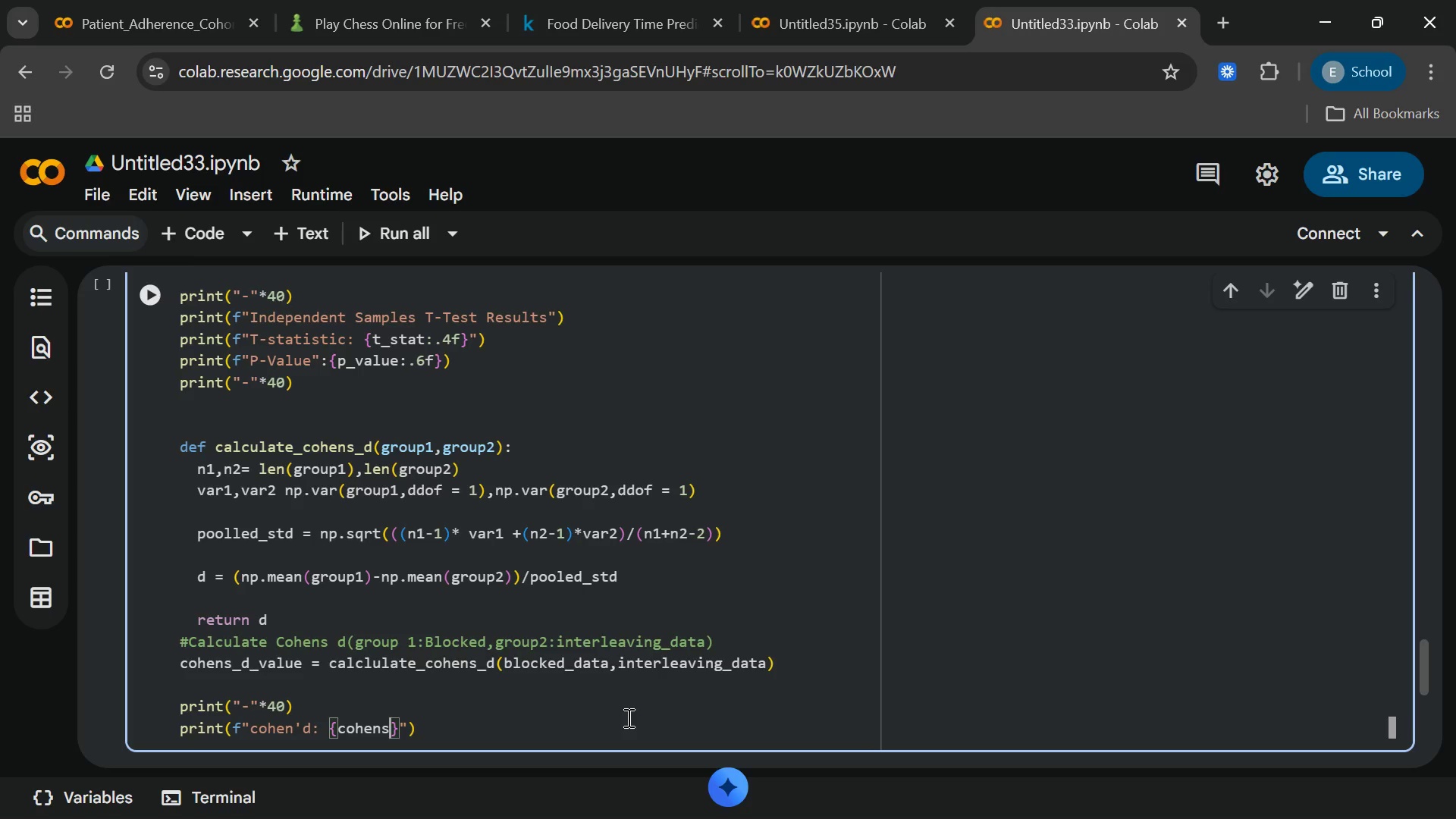 
type(_d_value)
 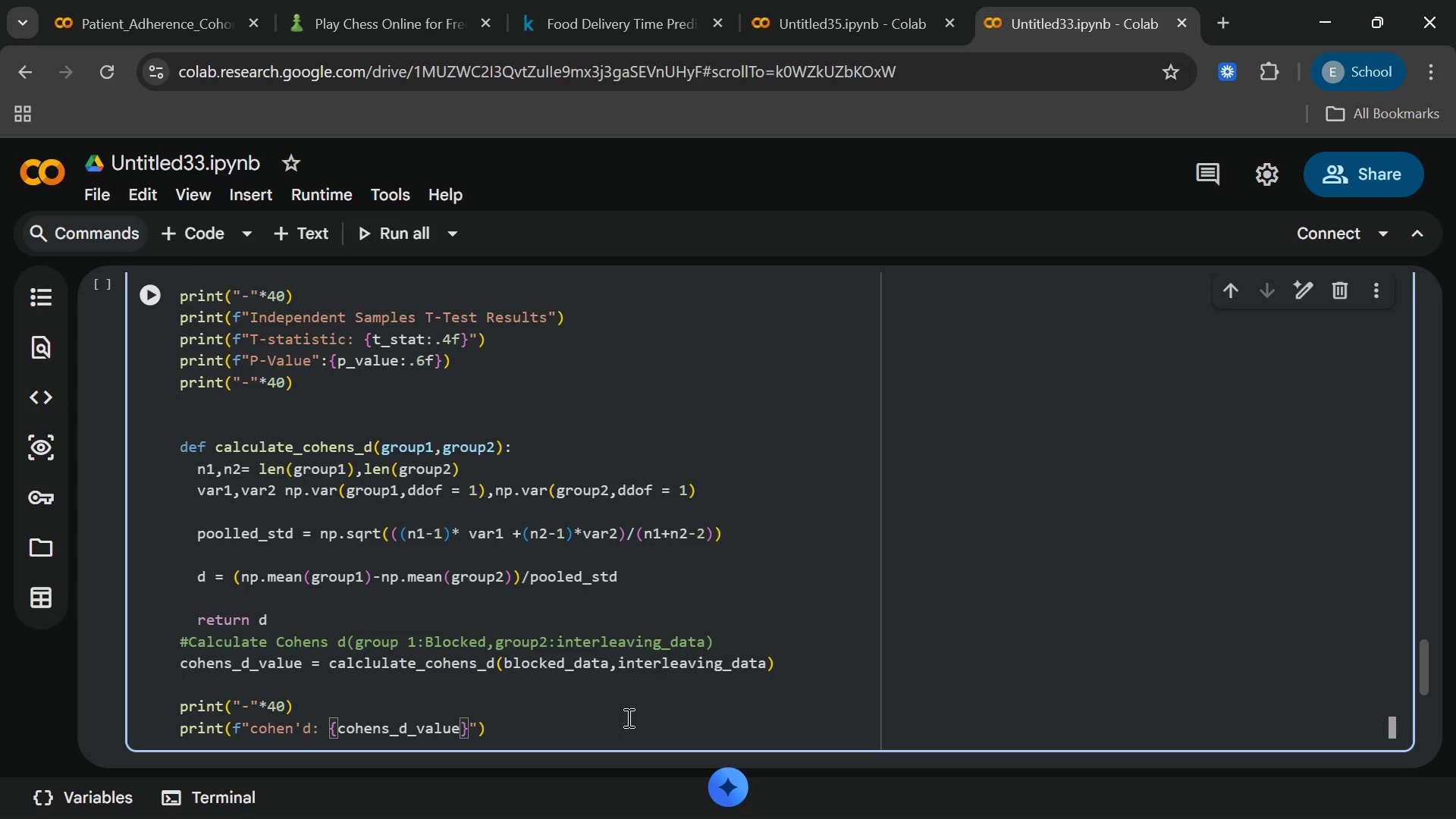 
wait(12.27)
 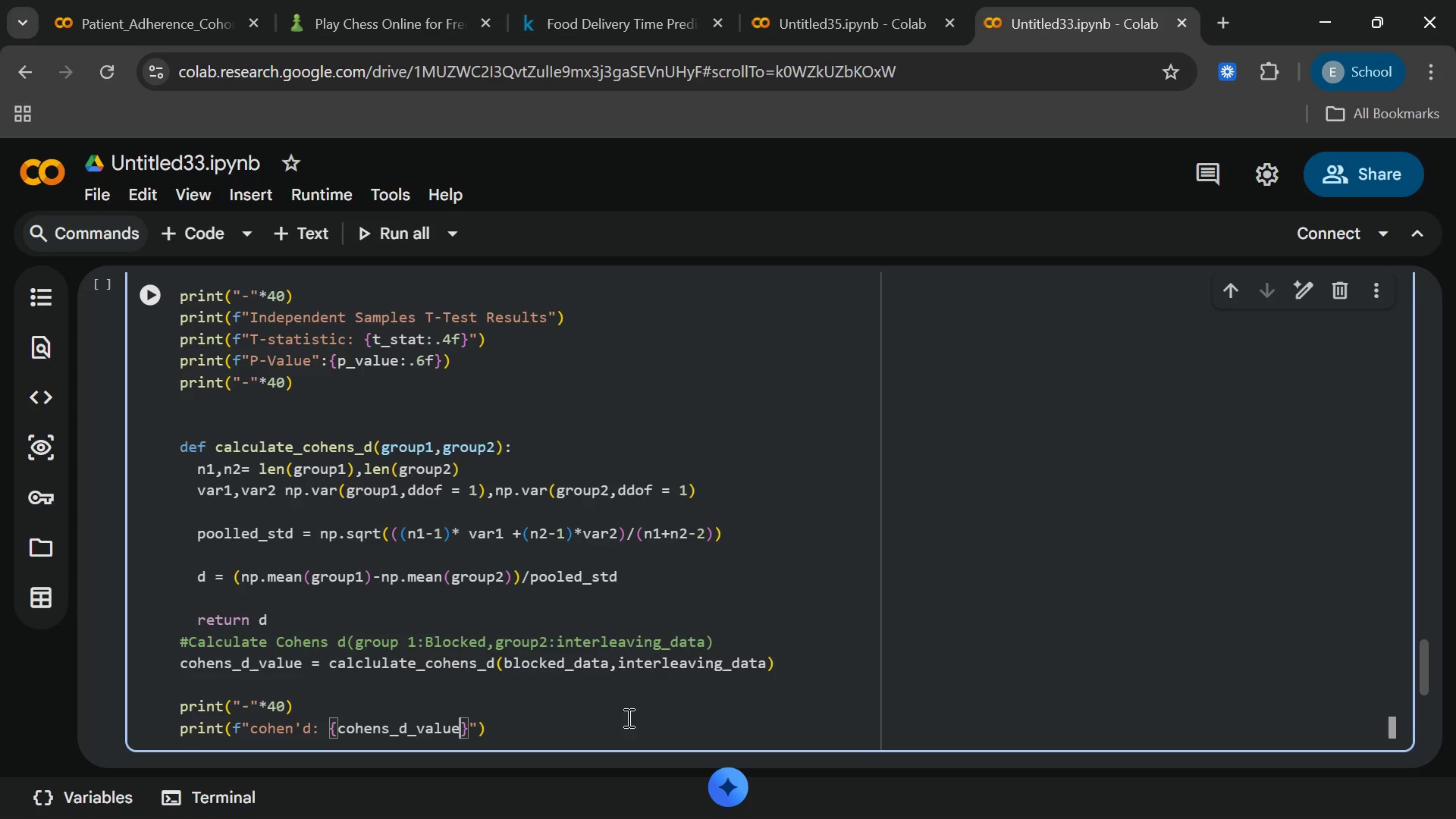 
type(:4)
key(Backspace)
type(.4f)
 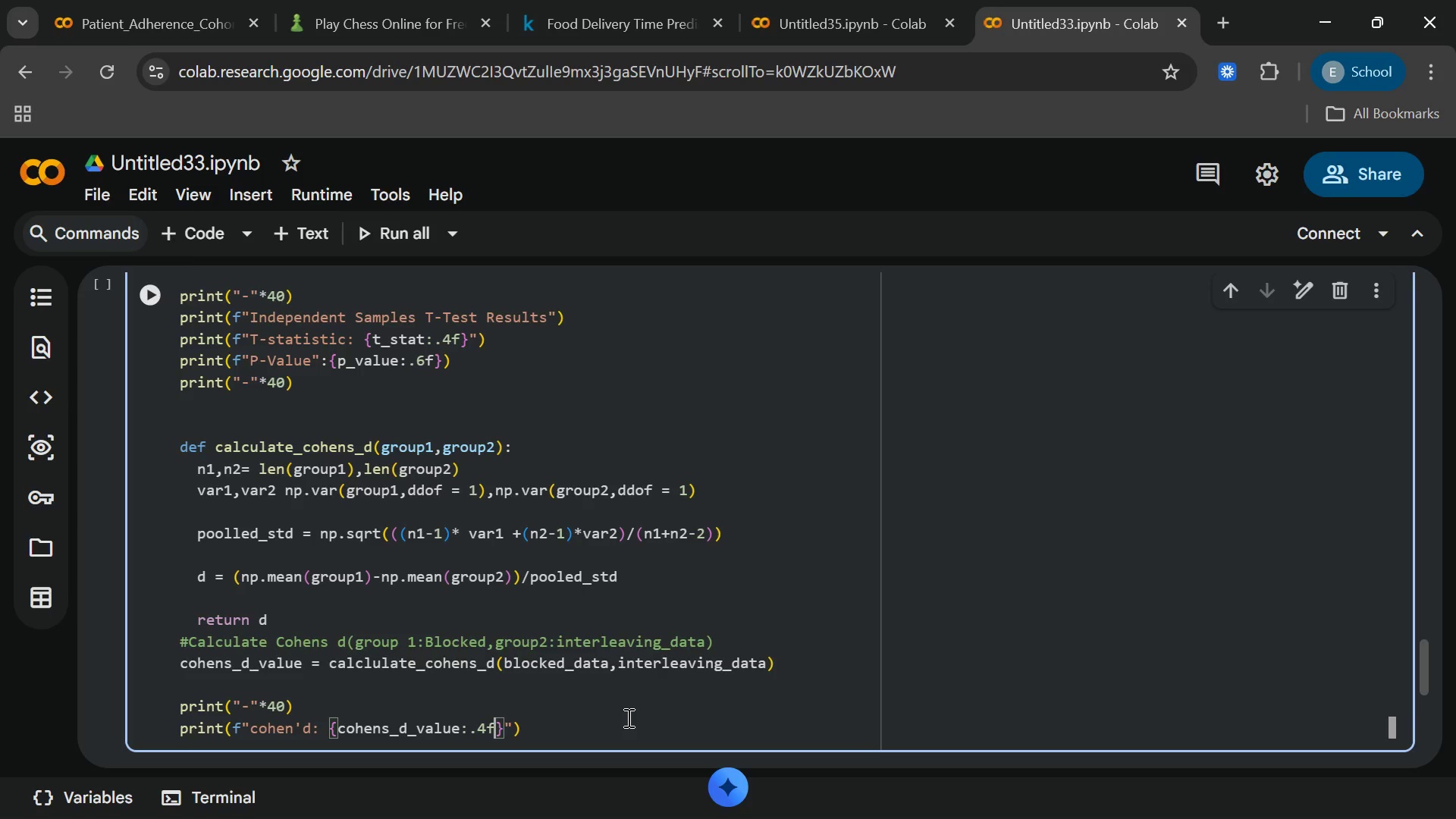 
key(End)
 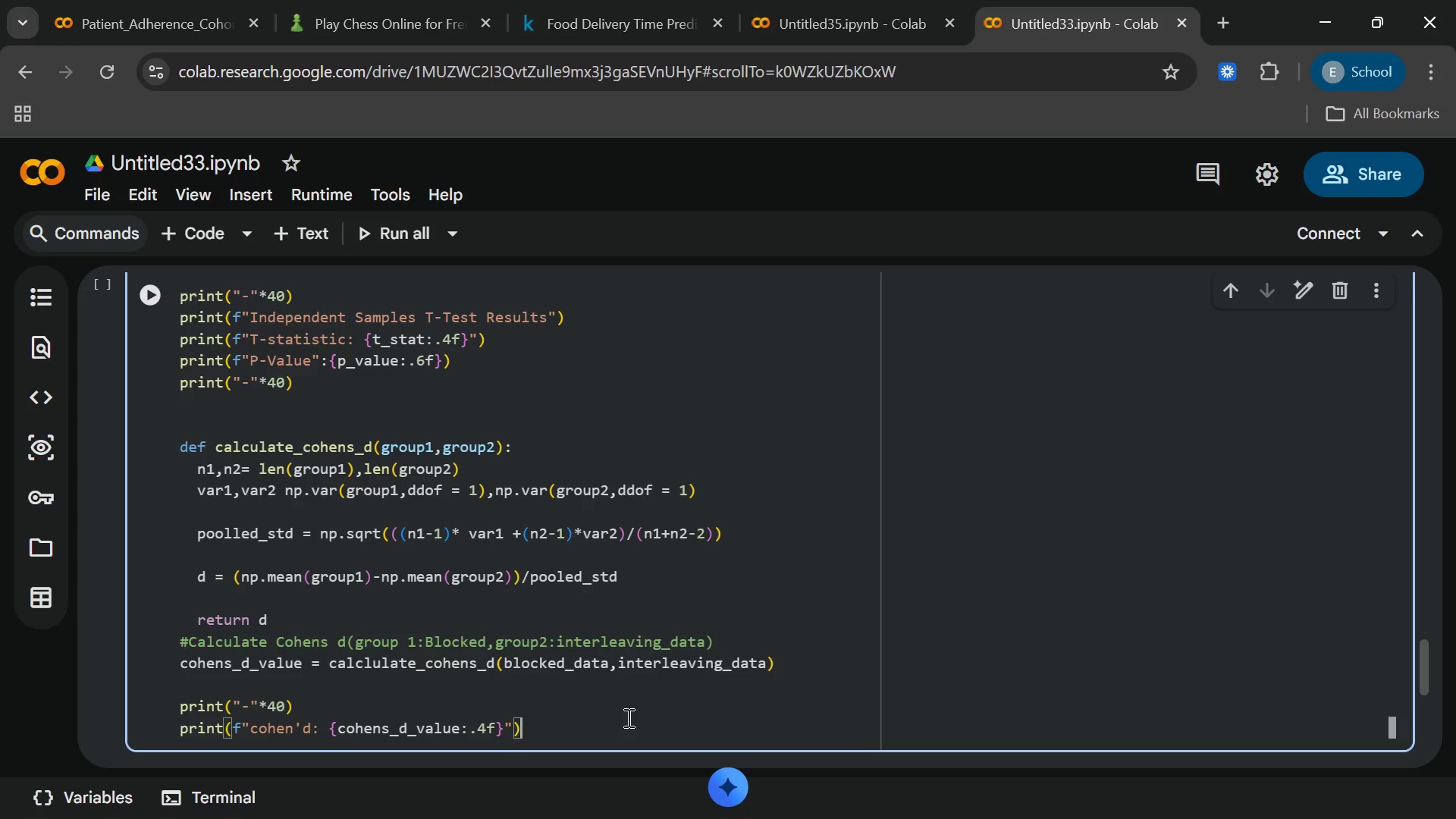 
key(Enter)
 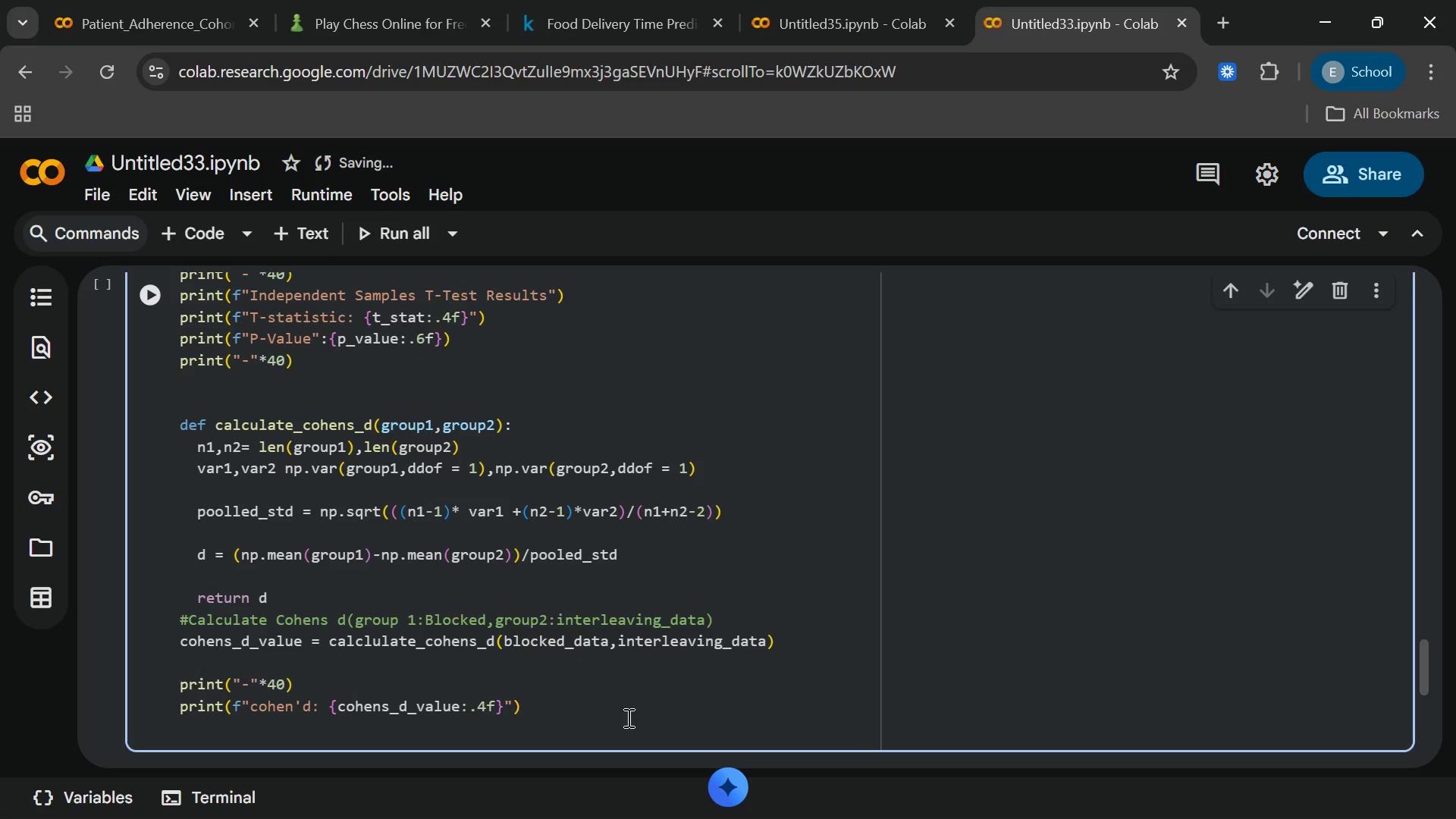 
type(print("-)
 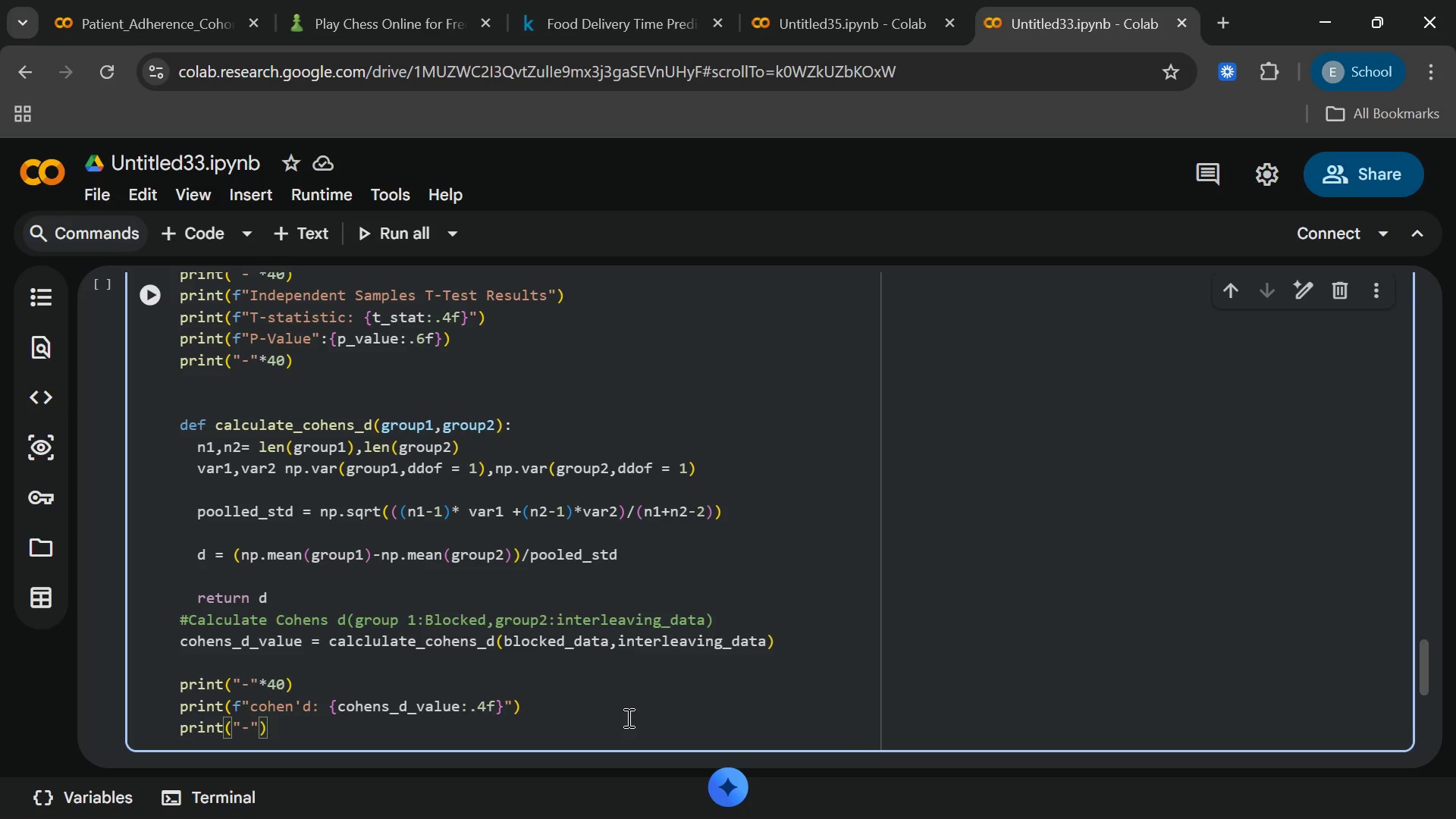 
key(ArrowRight)
 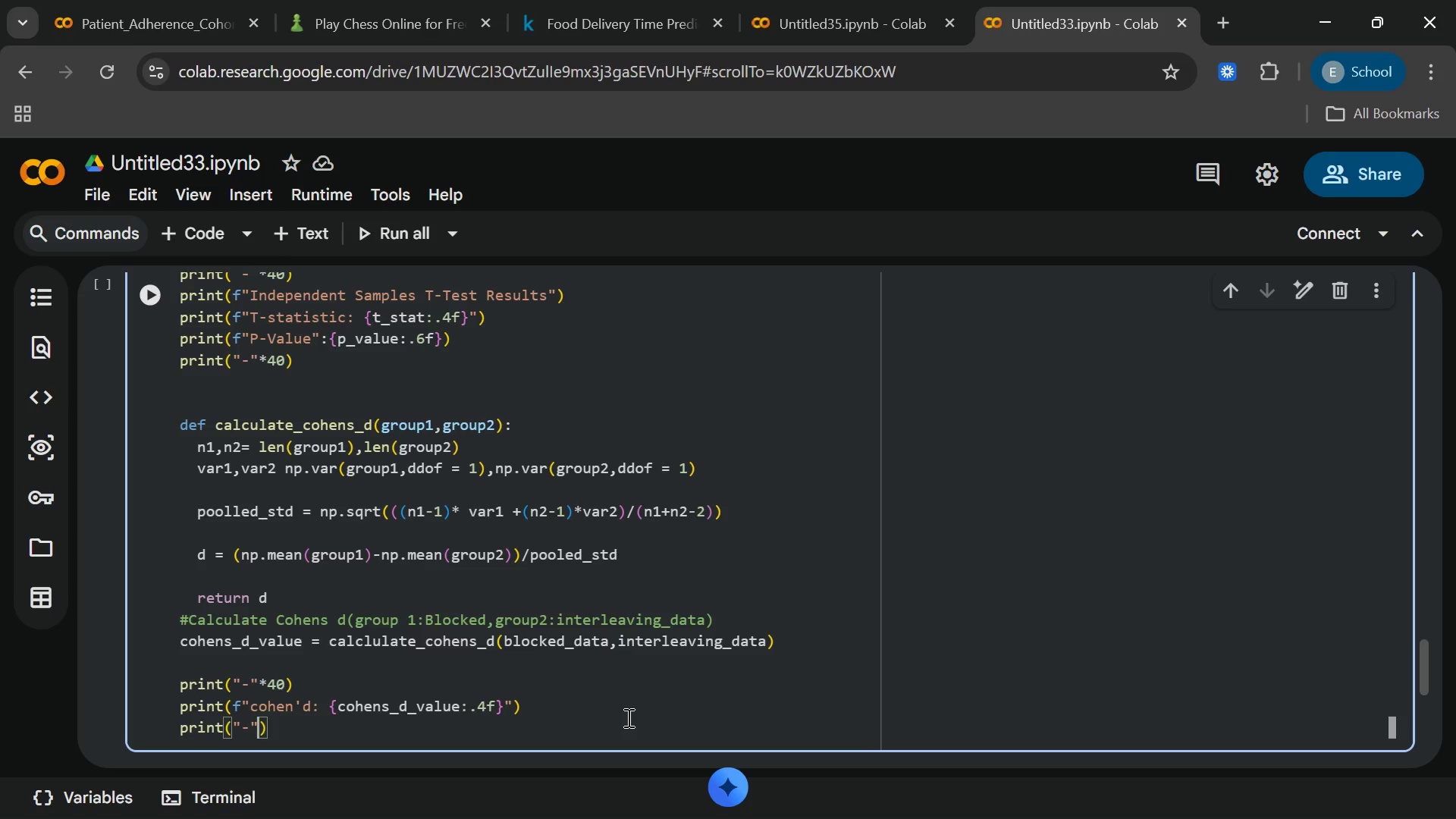 
type(*40)
 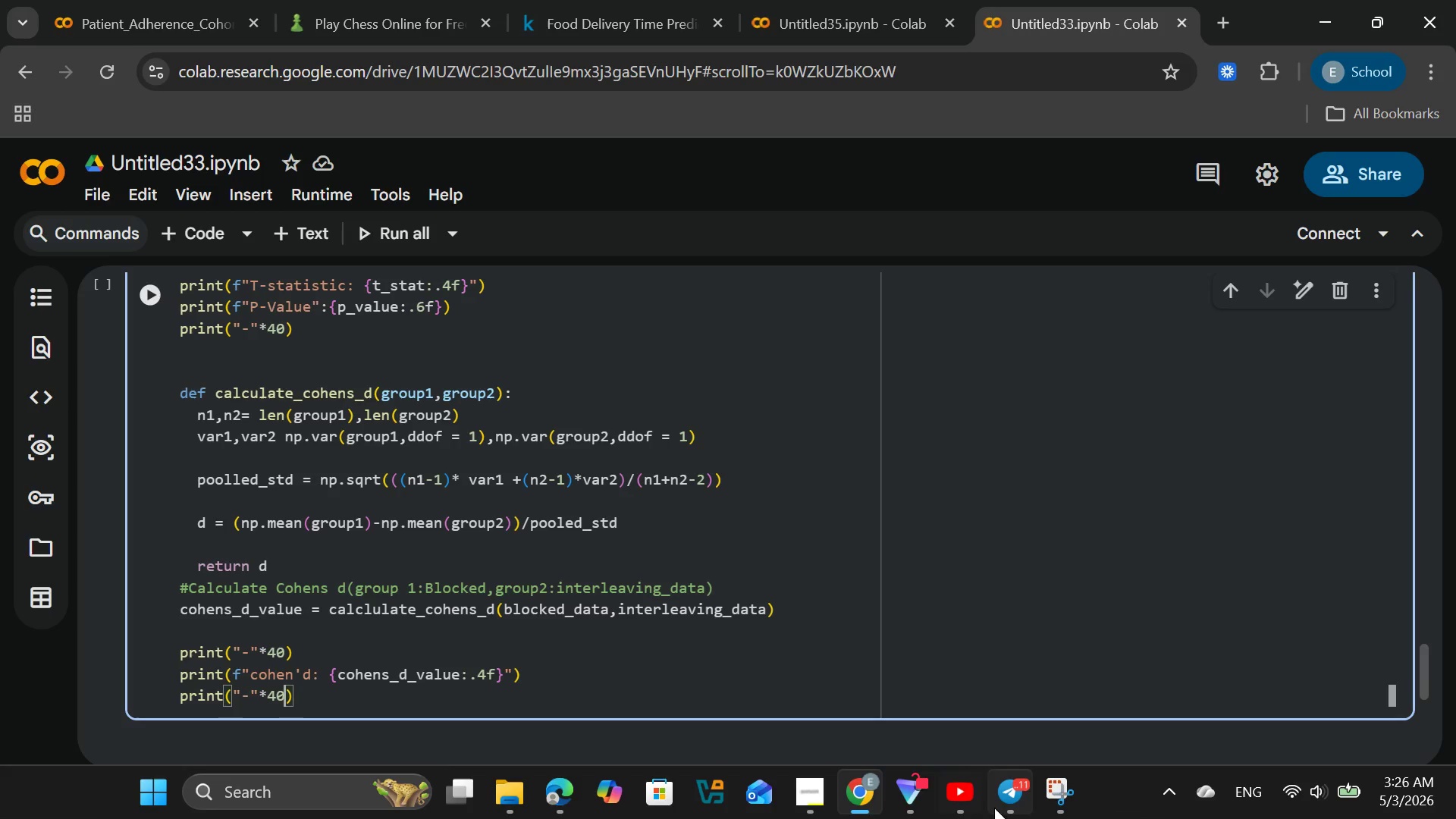 
left_click([807, 792])